 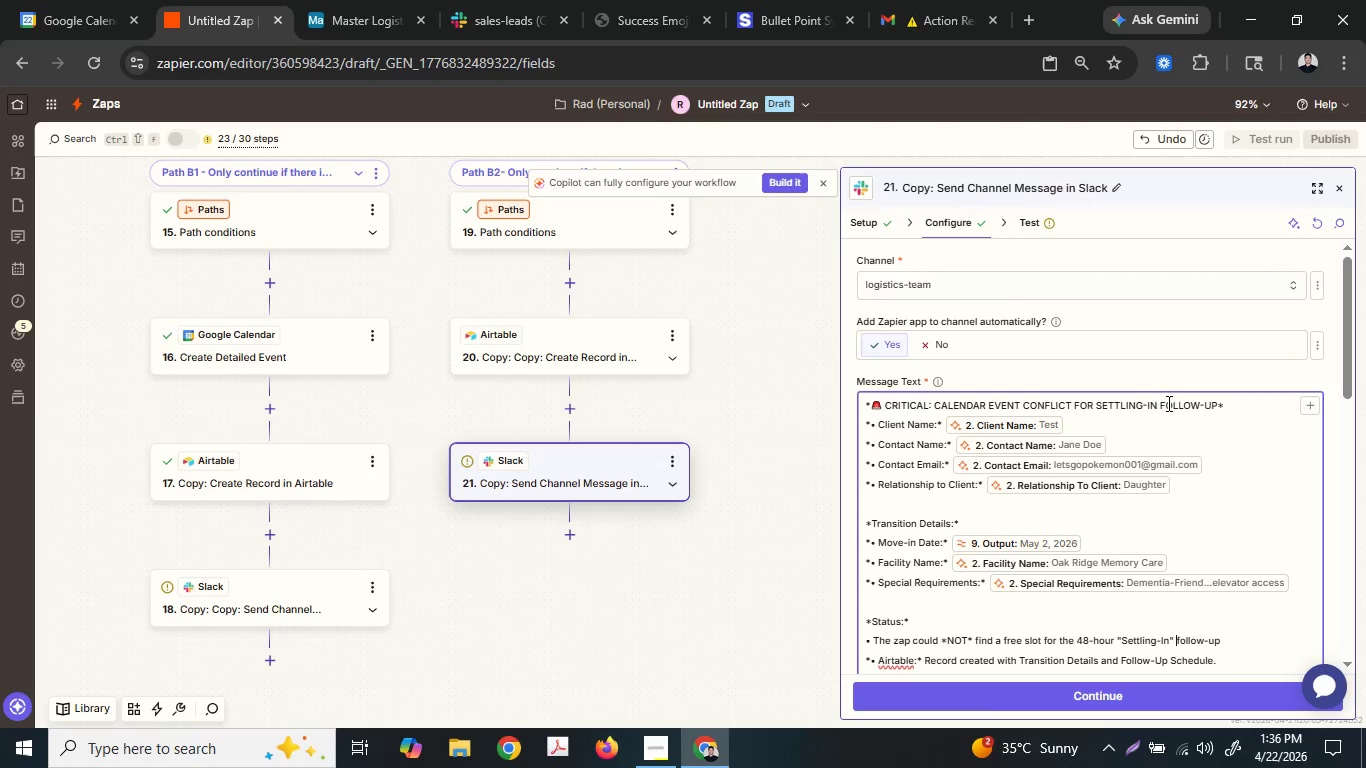 
left_click([1102, 401])
 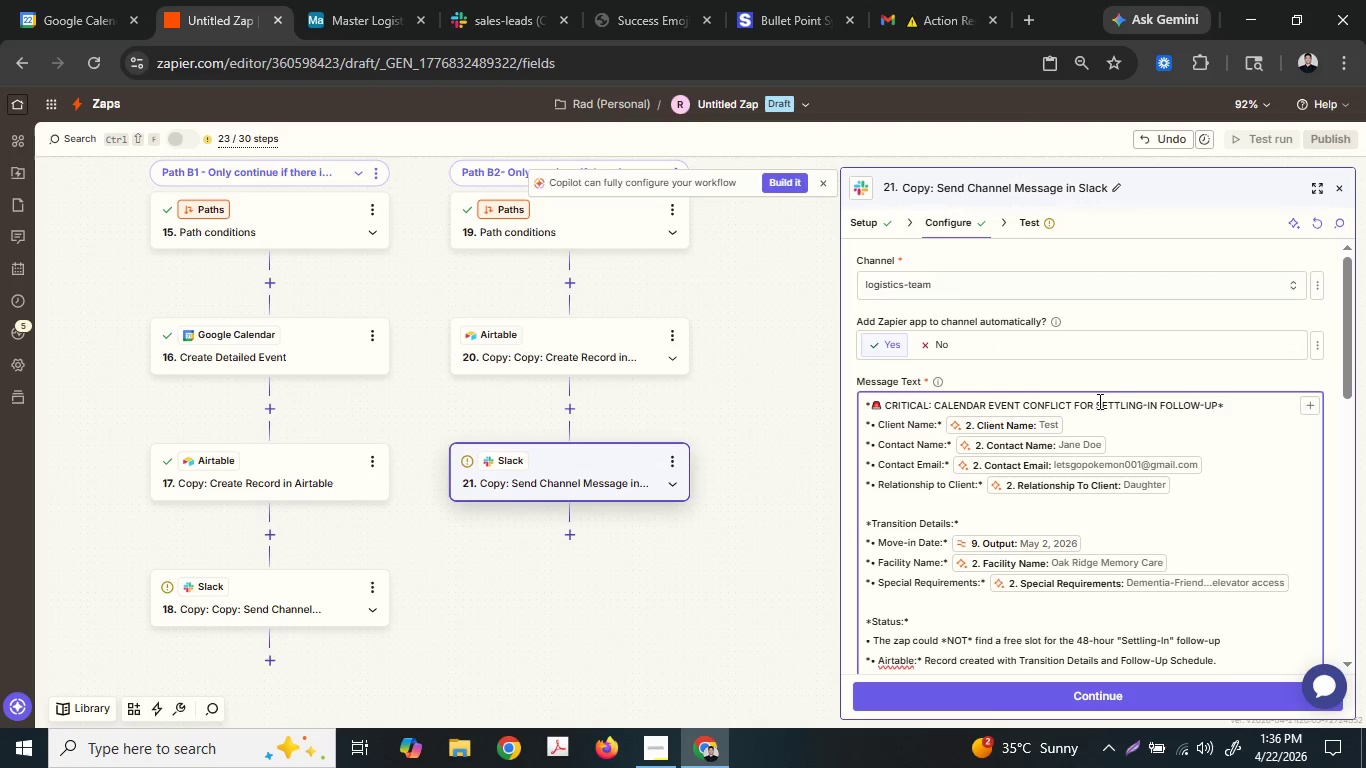 
left_click([1098, 401])
 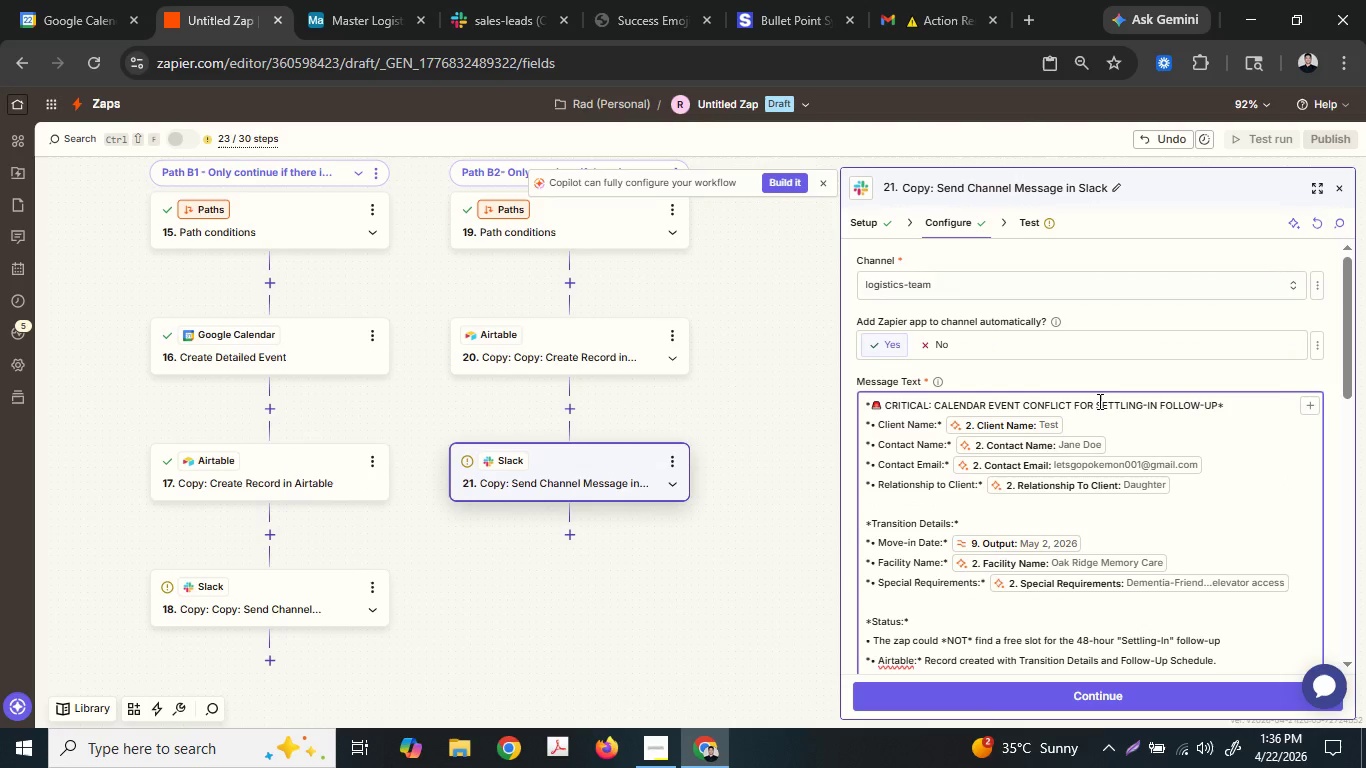 
type(THE )
 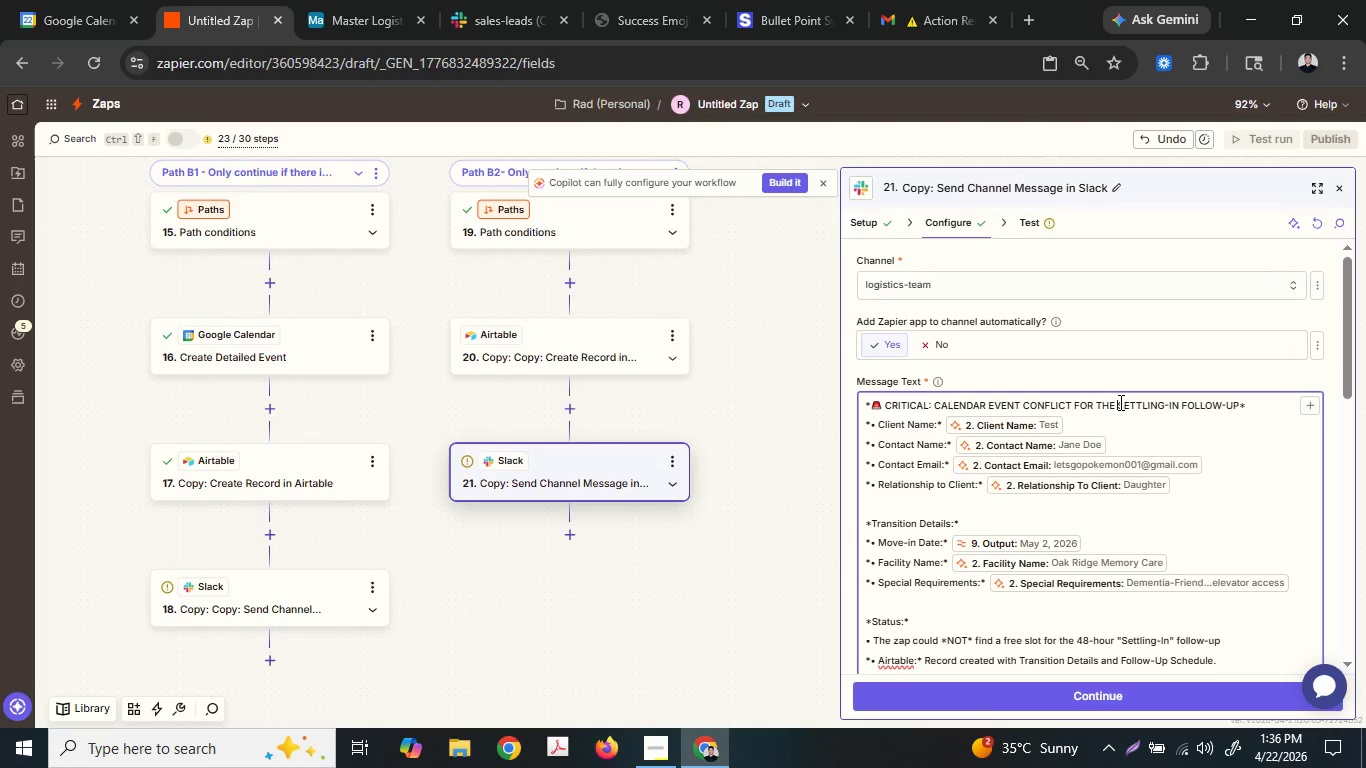 
left_click([1119, 402])
 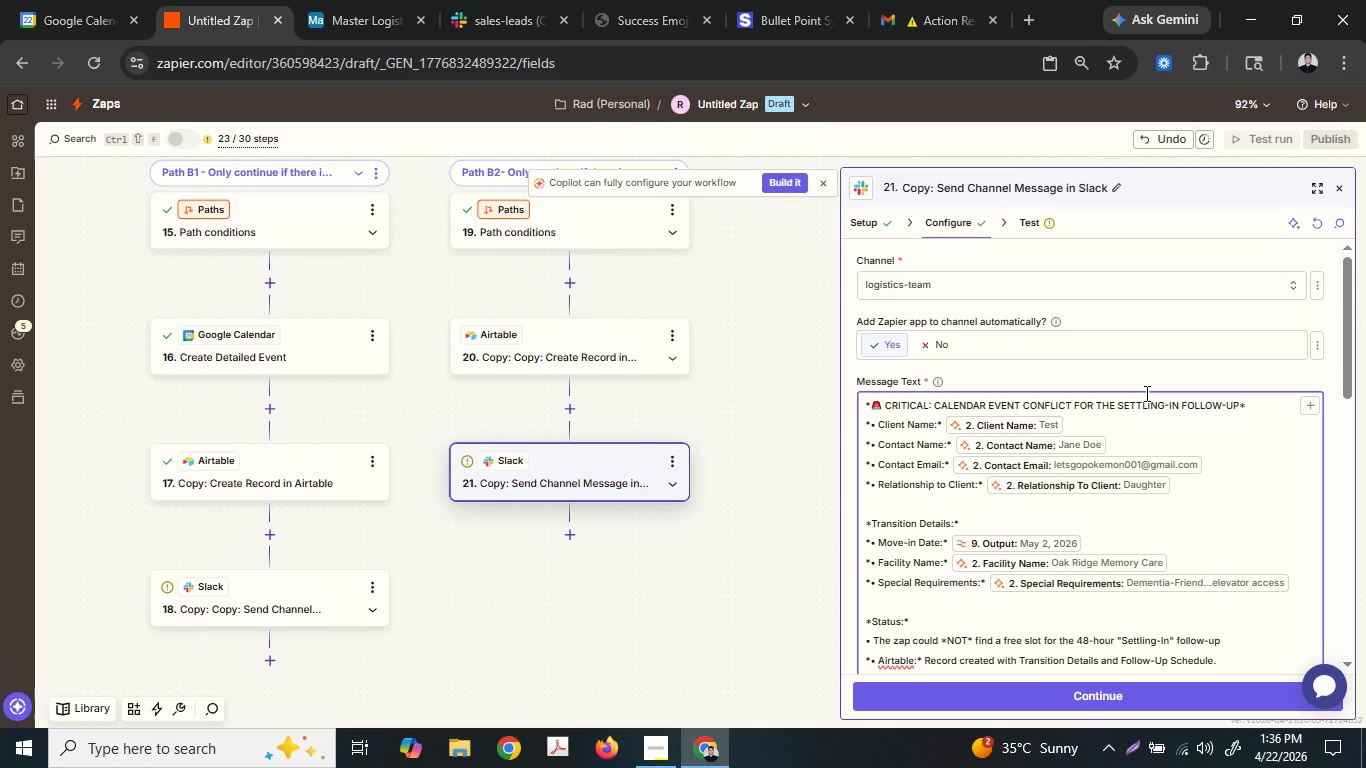 
hold_key(key=ShiftLeft, duration=1.52)
 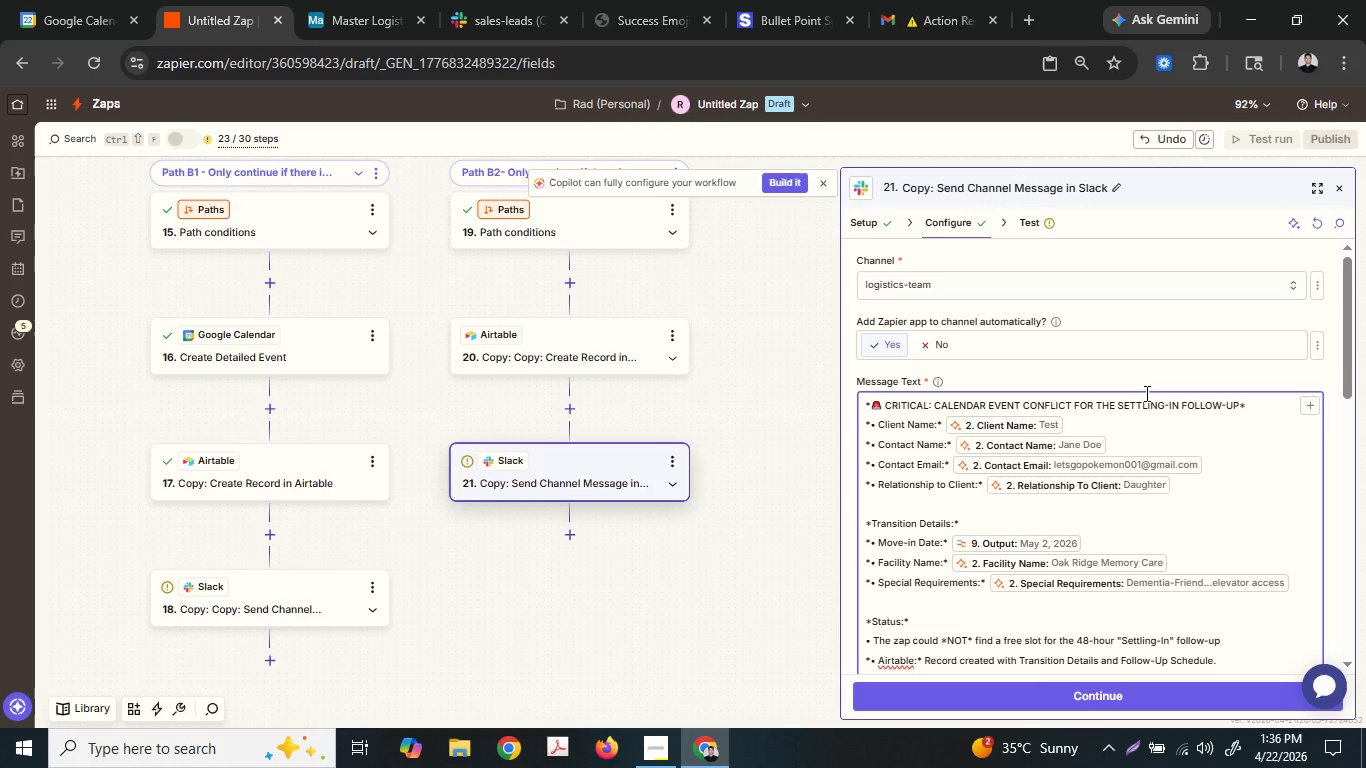 
hold_key(key=ShiftRight, duration=1.52)
 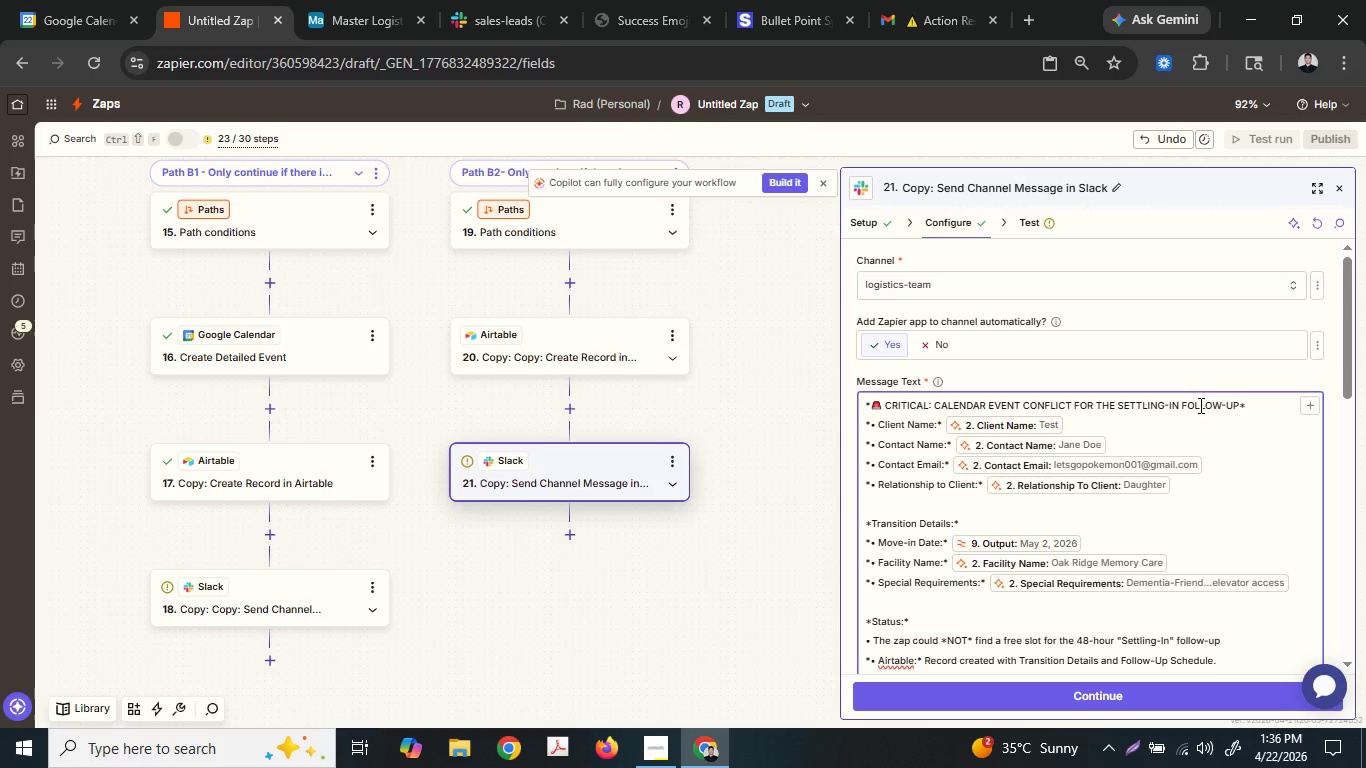 
hold_key(key=ShiftRight, duration=1.5)
 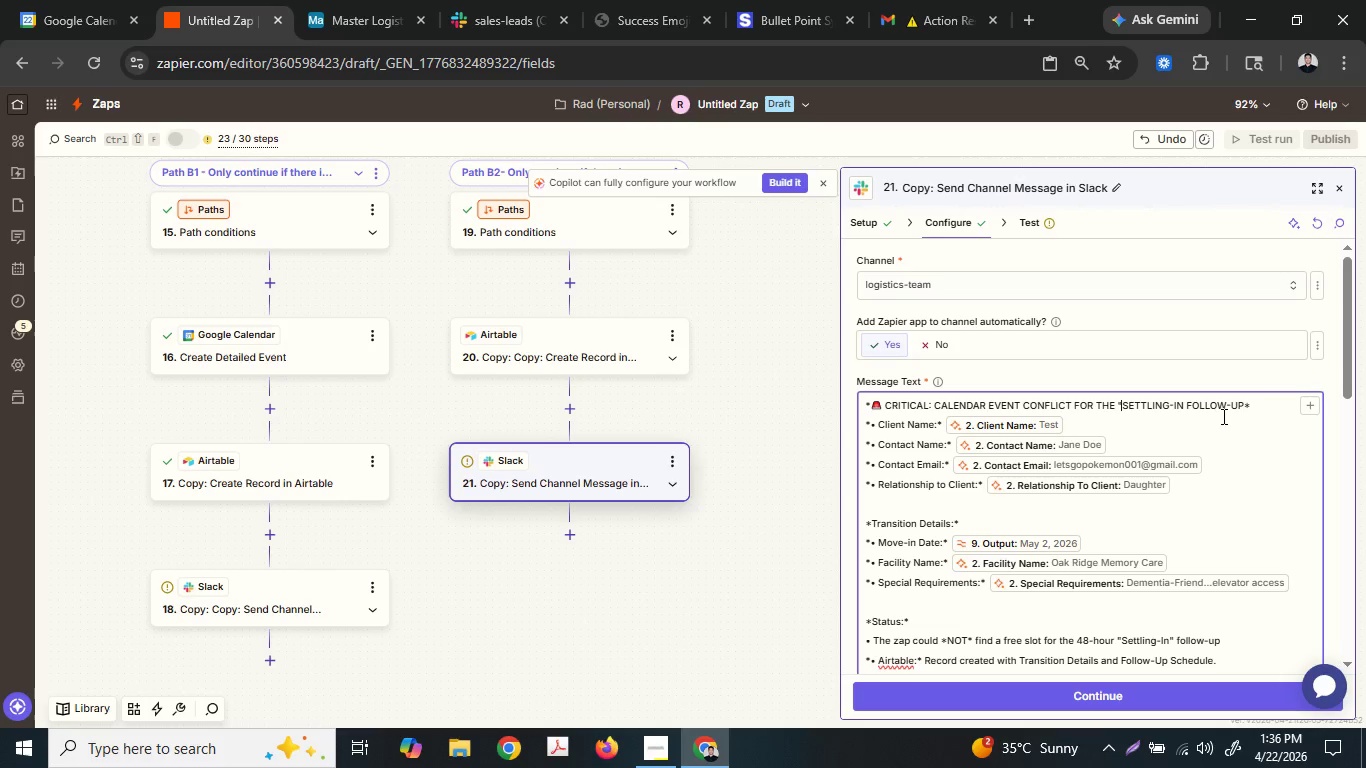 
key(Shift+Quote)
 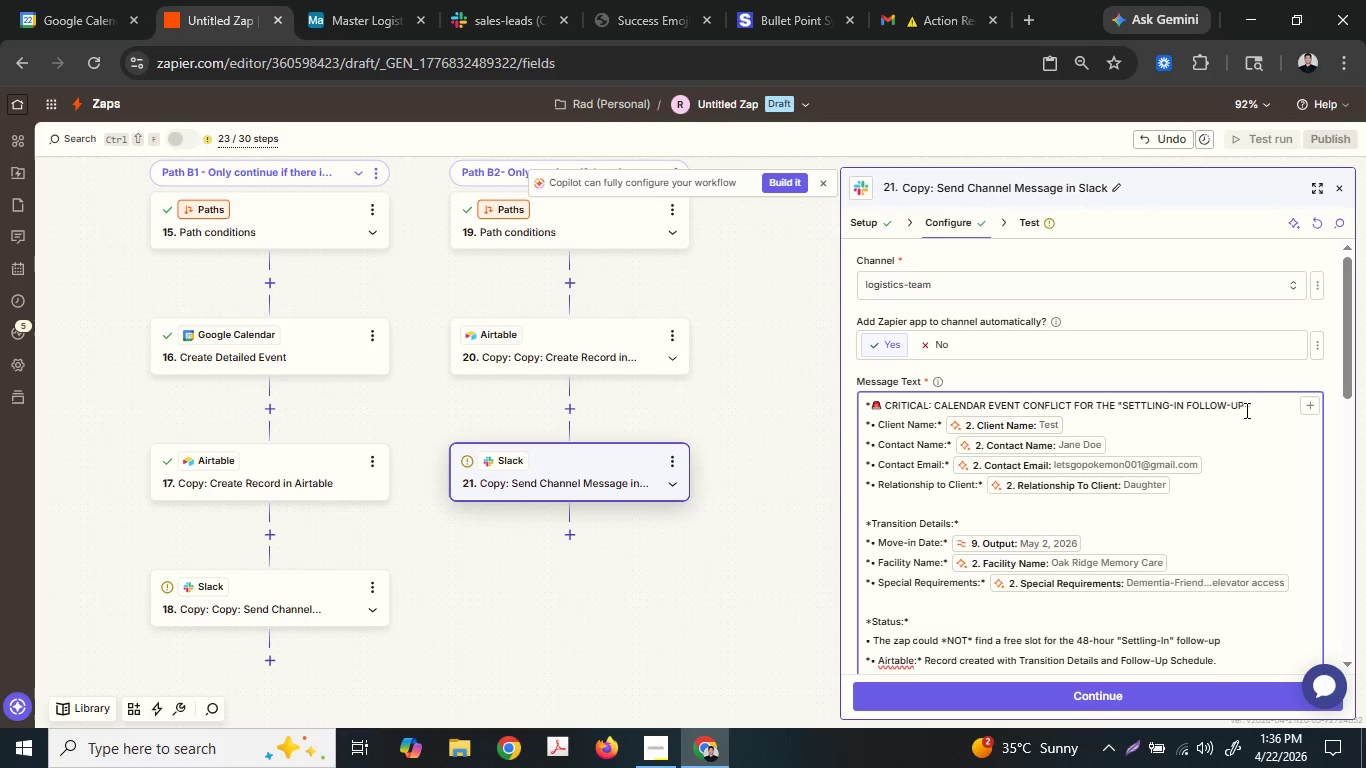 
left_click([1253, 409])
 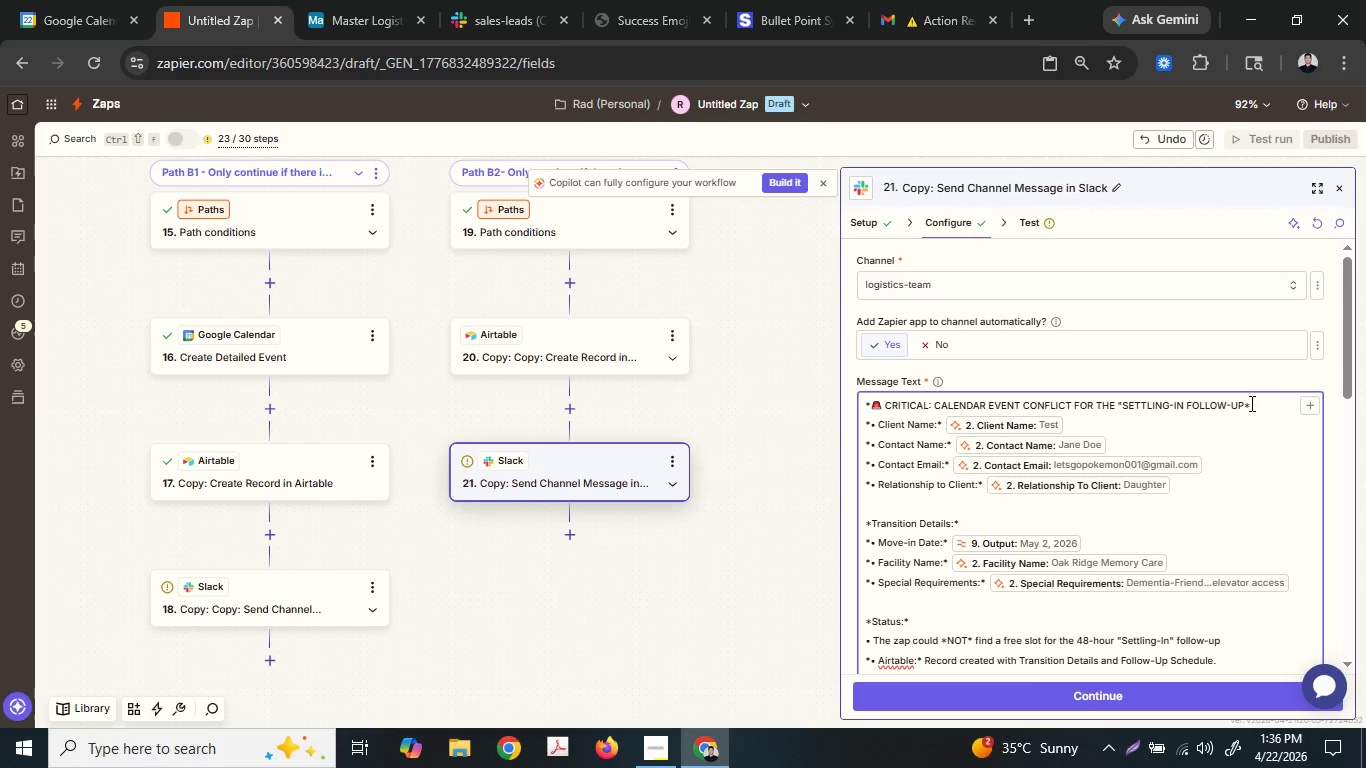 
left_click([1247, 401])
 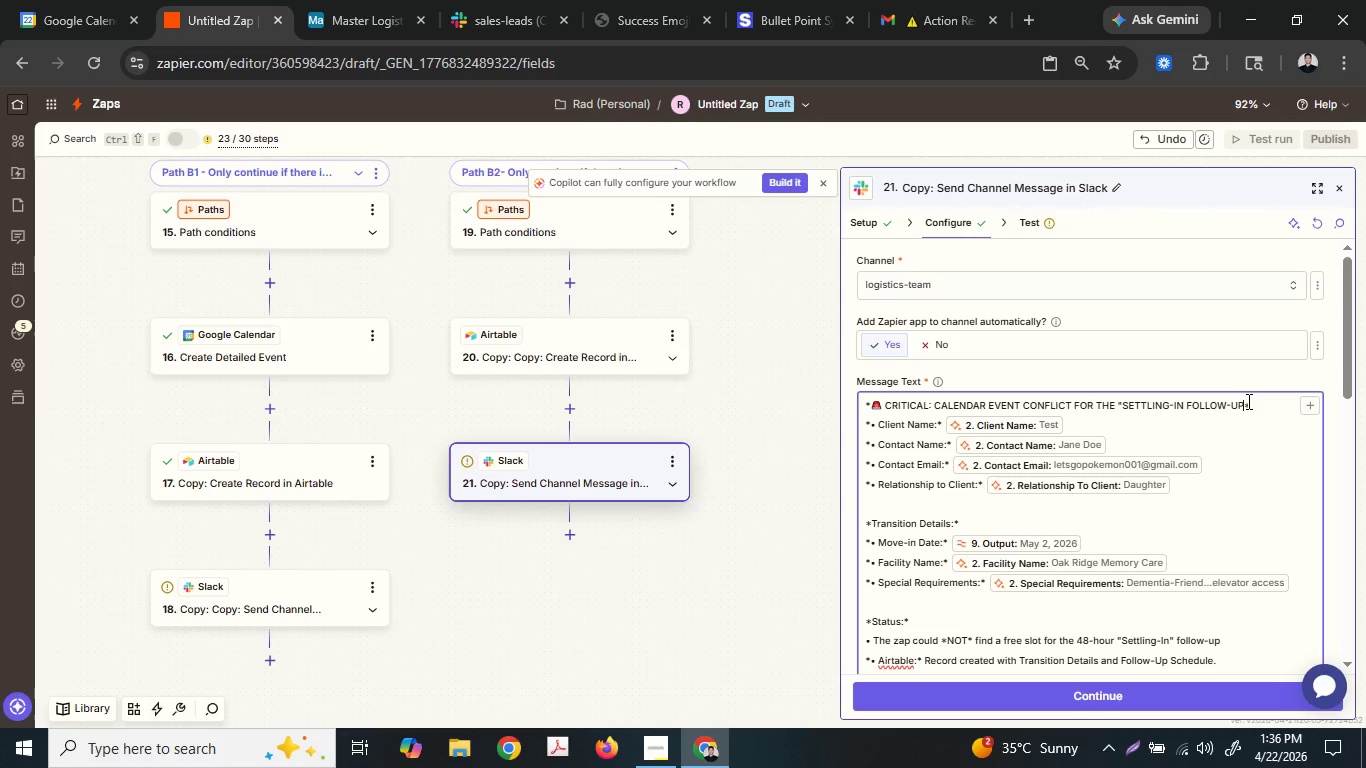 
key(Shift+ShiftRight)
 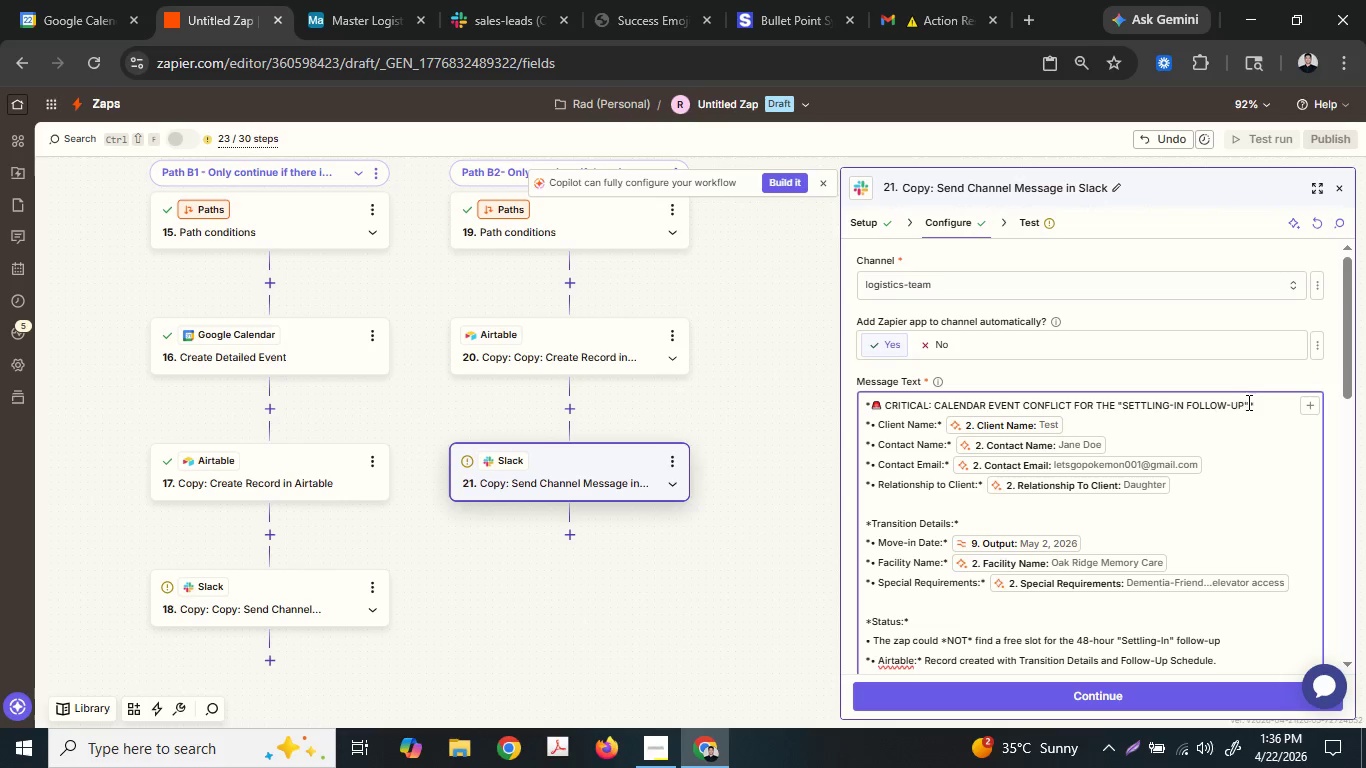 
key(Shift+Quote)
 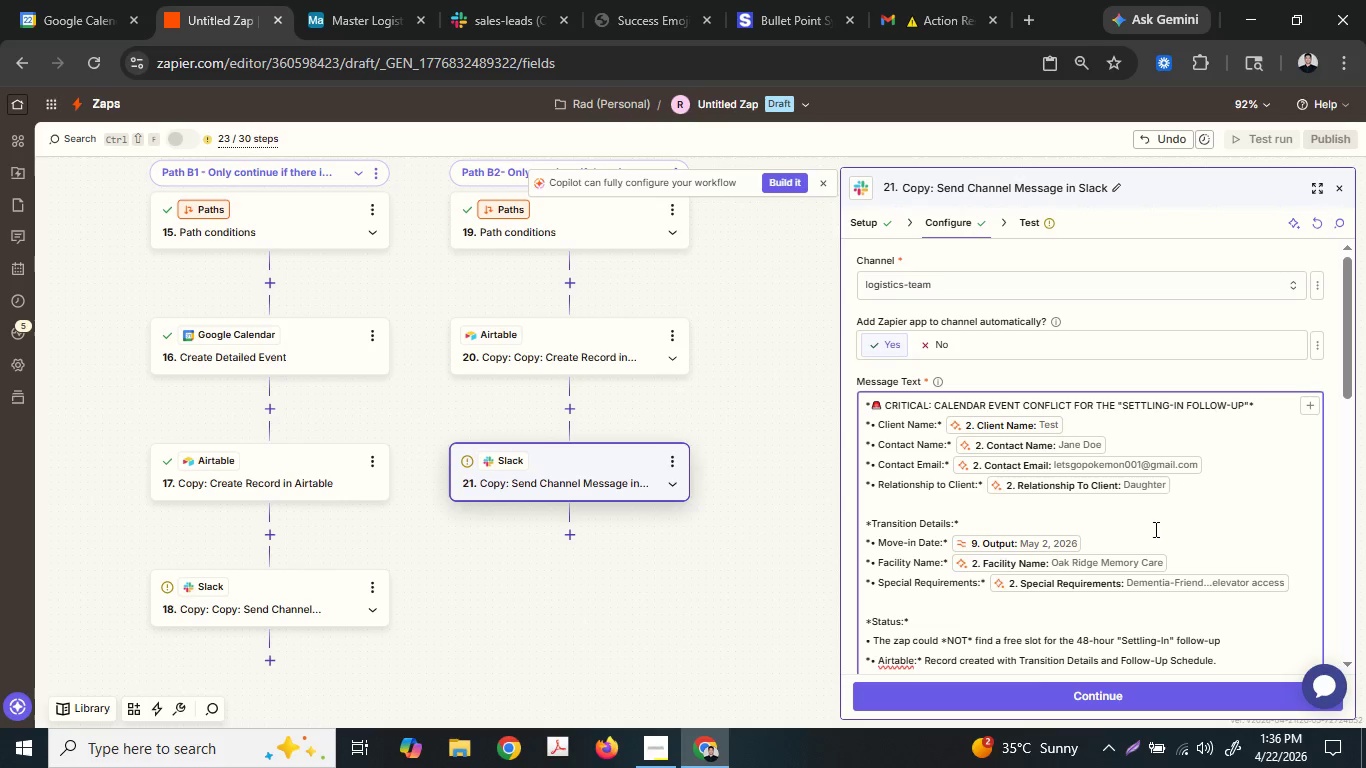 
scroll: coordinate [1147, 534], scroll_direction: down, amount: 4.0
 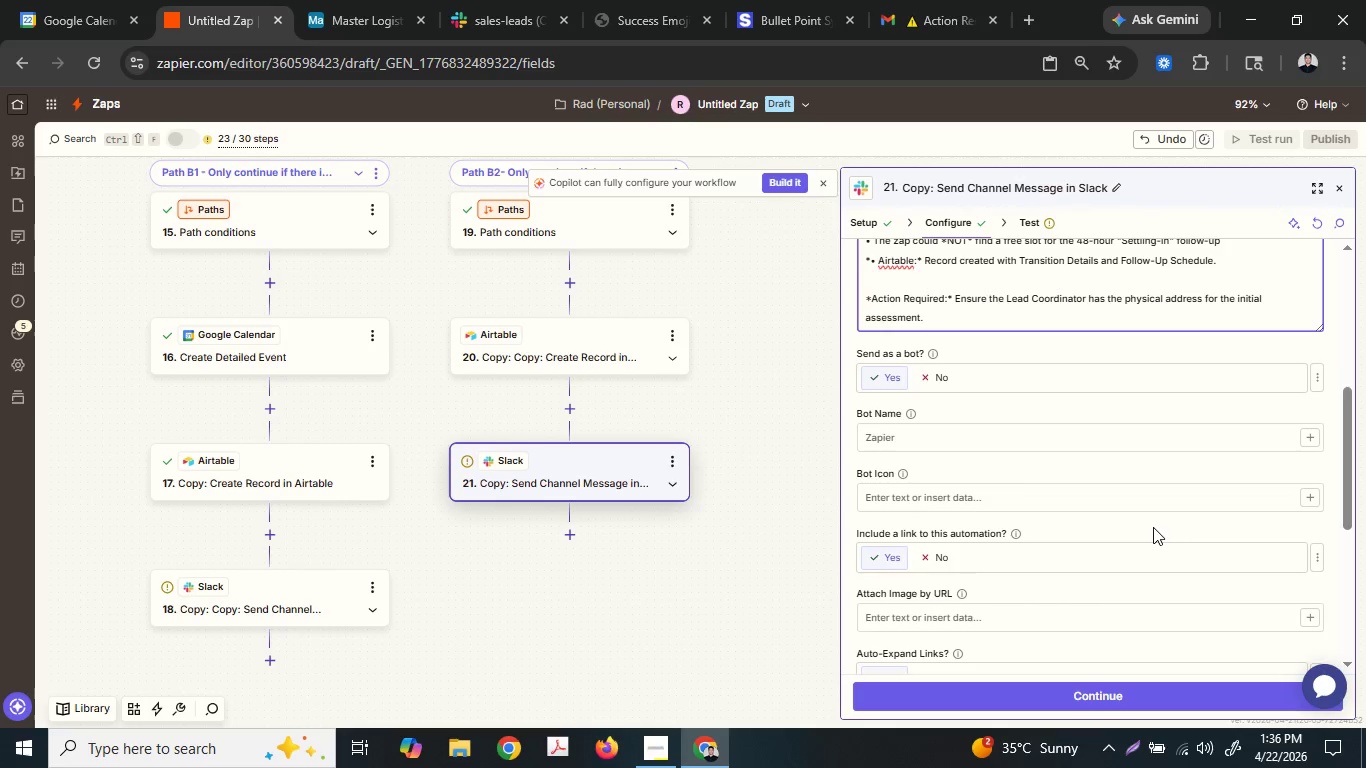 
scroll: coordinate [1153, 525], scroll_direction: up, amount: 1.0
 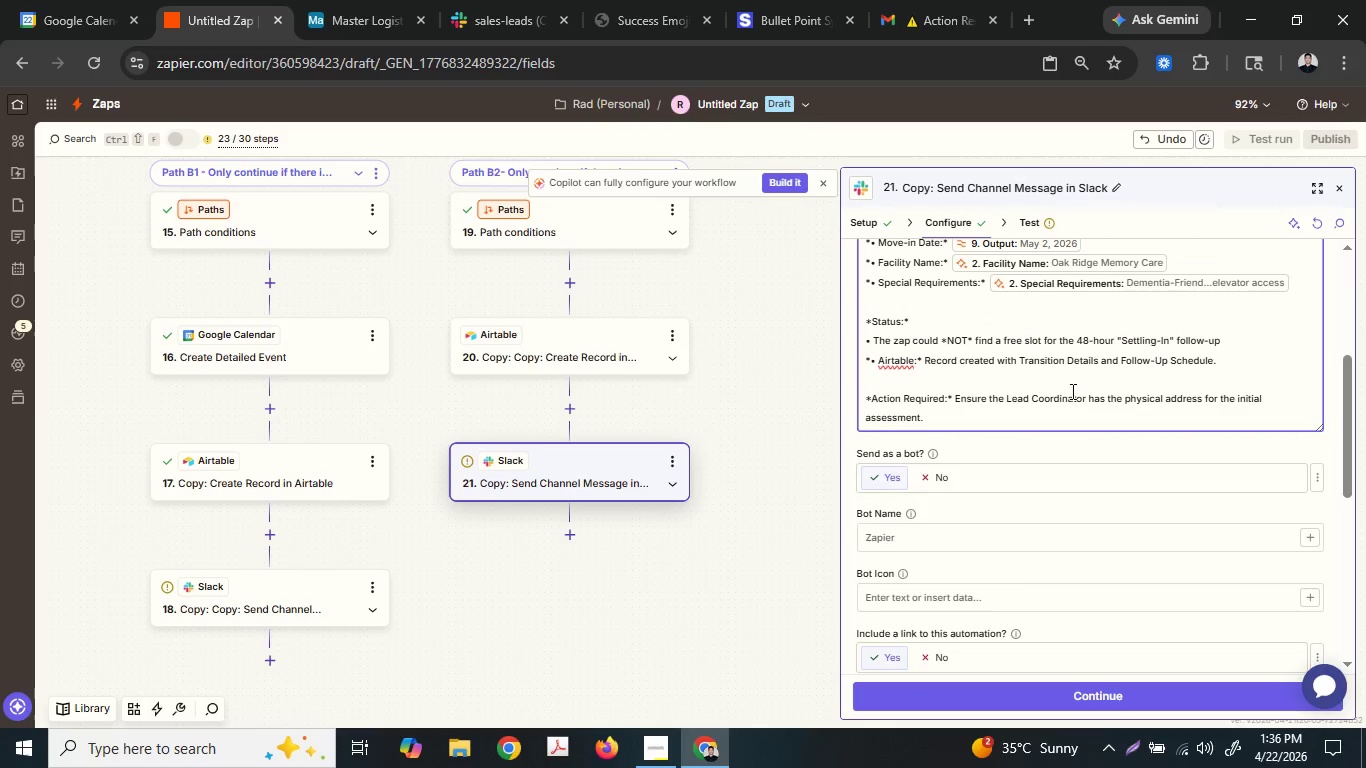 
left_click([361, 581])
 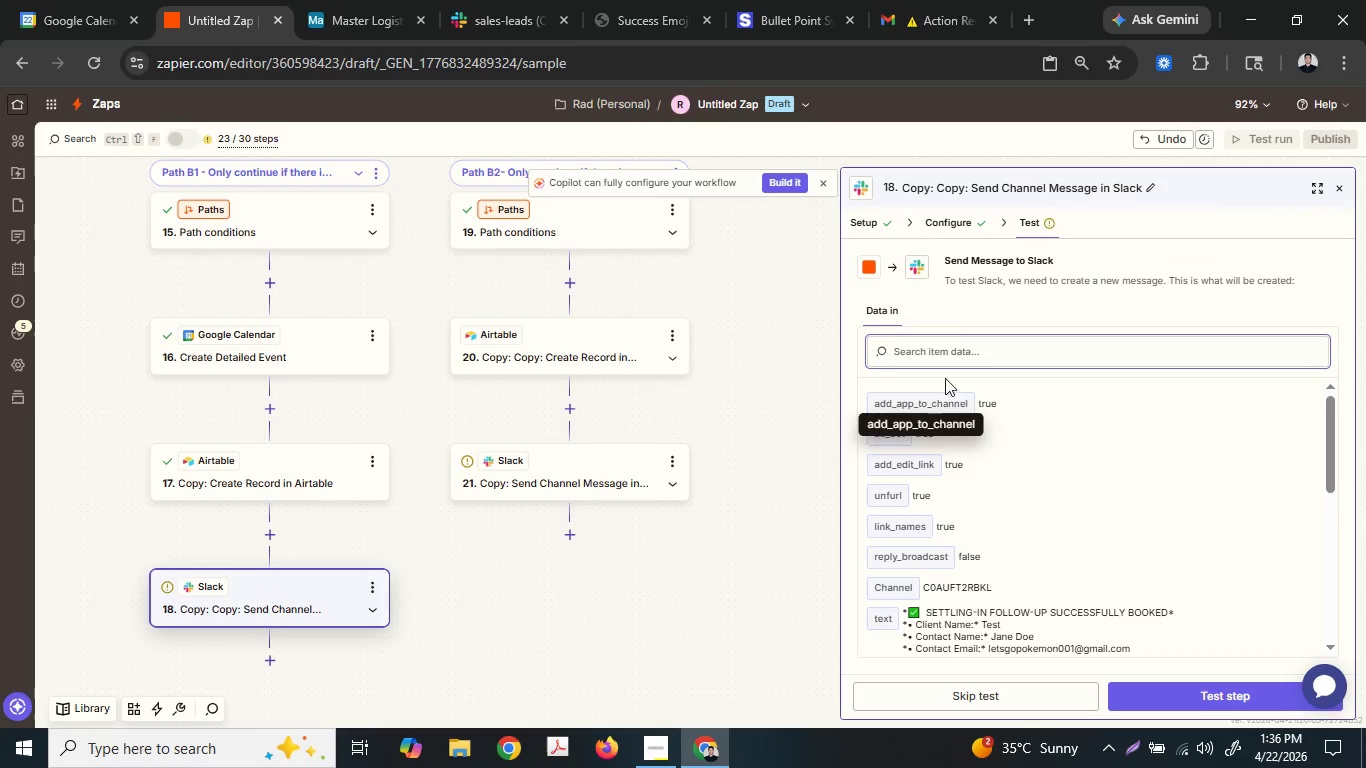 
left_click([955, 216])
 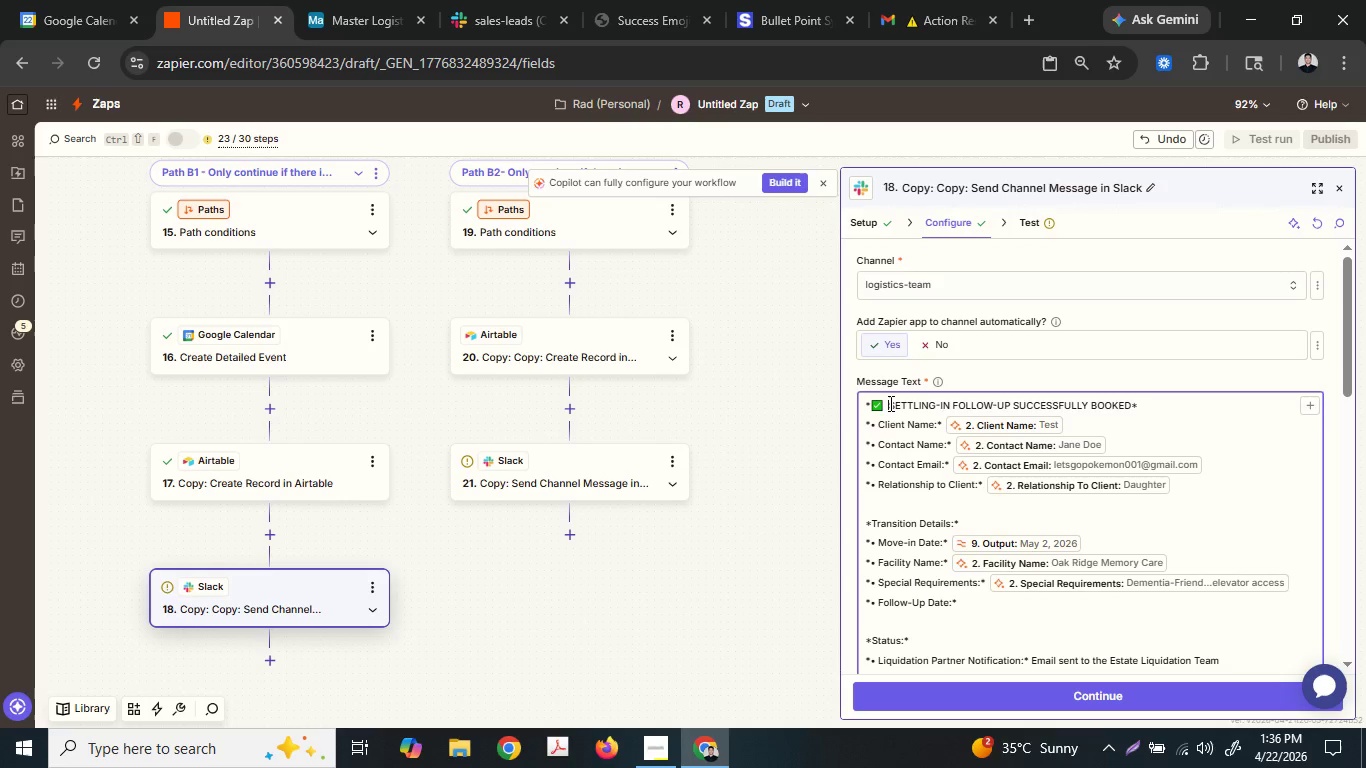 
key(Shift+Z)
 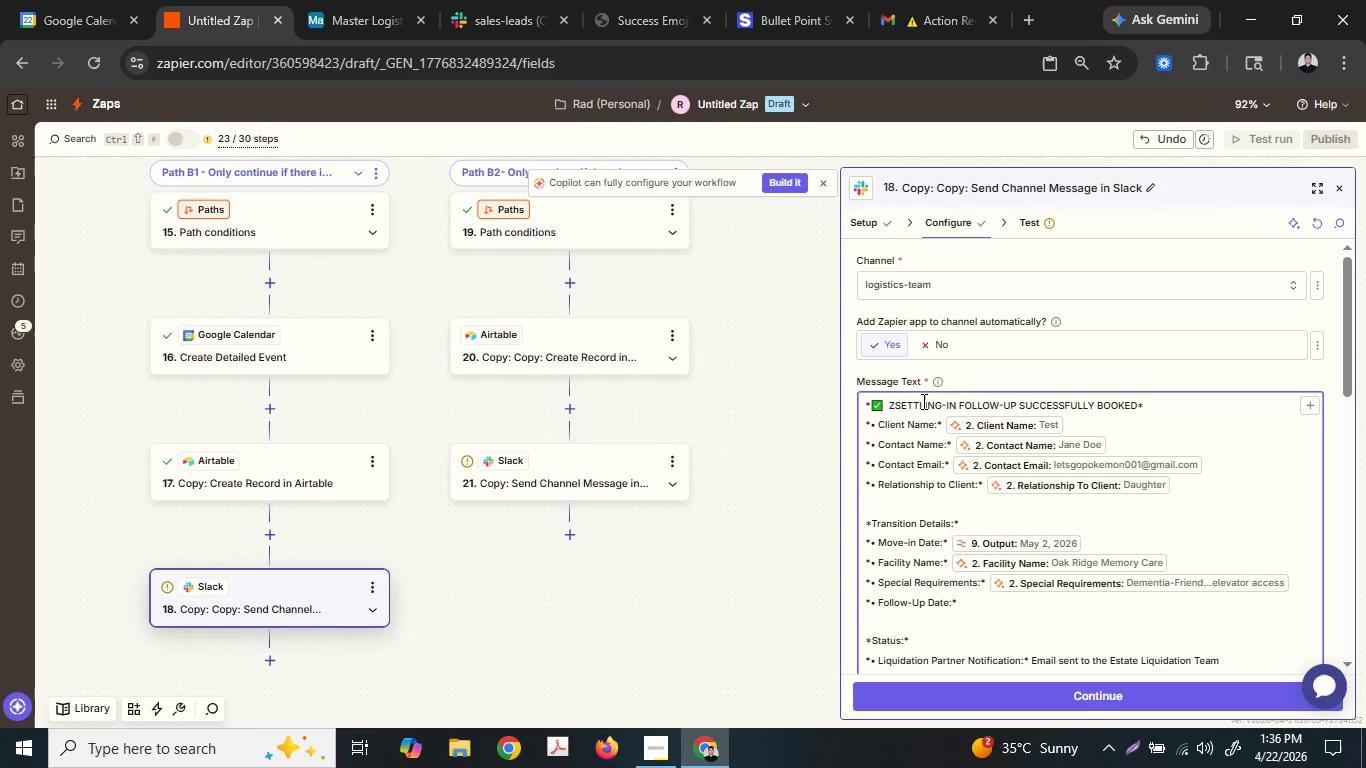 
key(Backspace)
 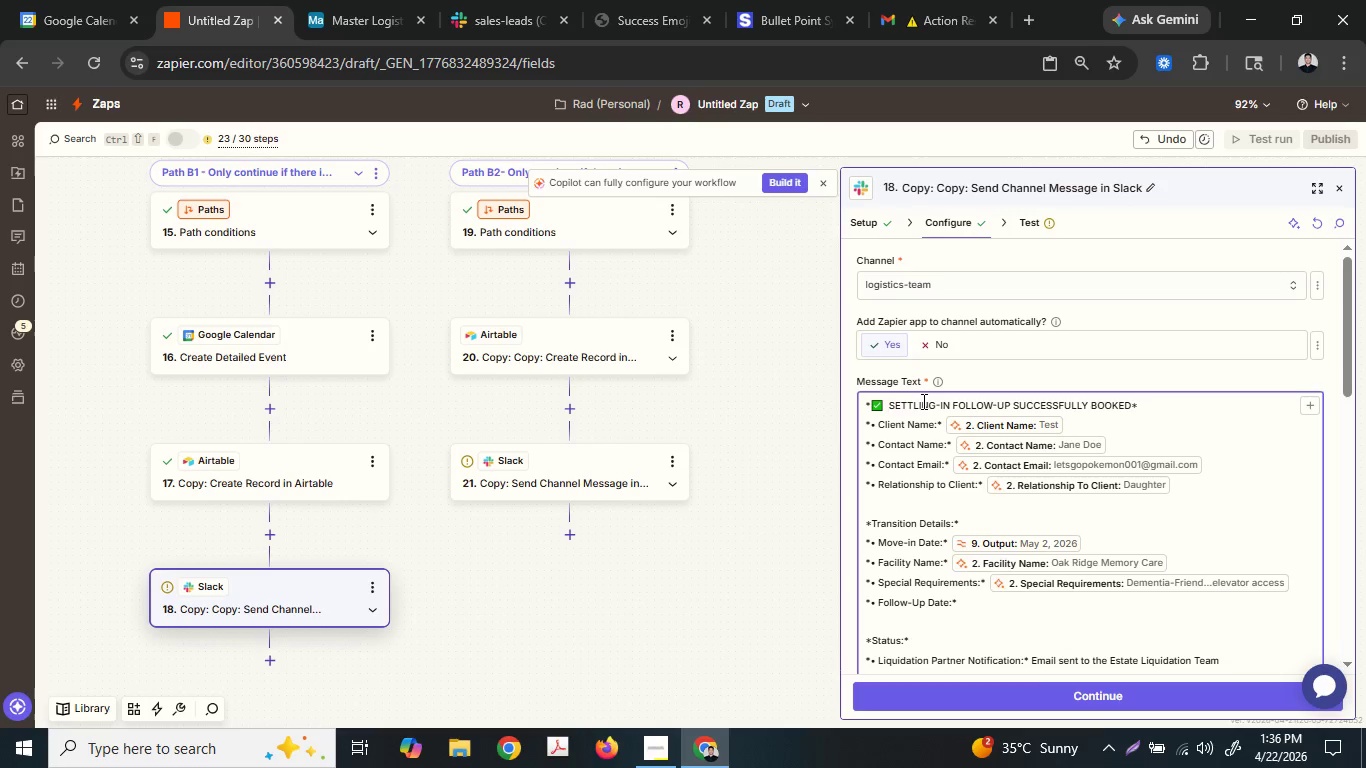 
key(Shift+Quote)
 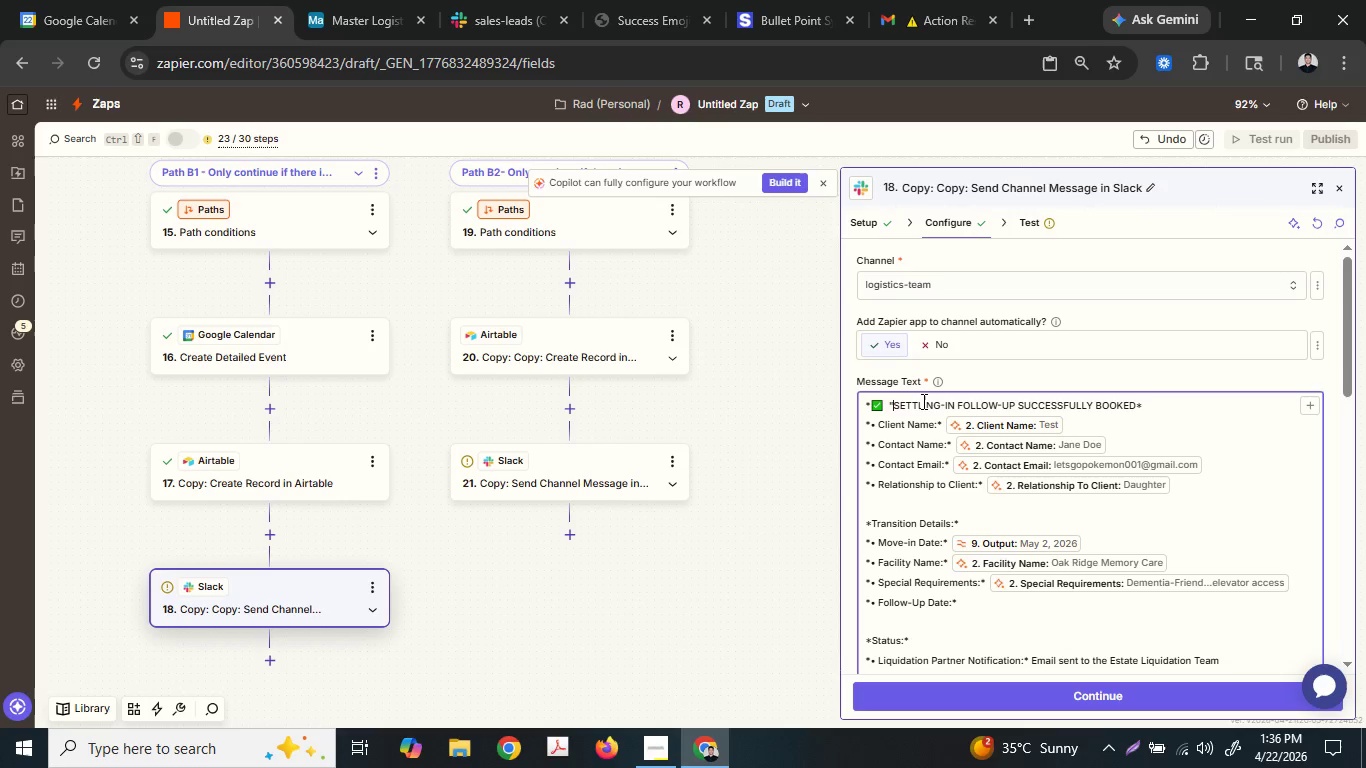 
hold_key(key=ArrowRight, duration=0.73)
 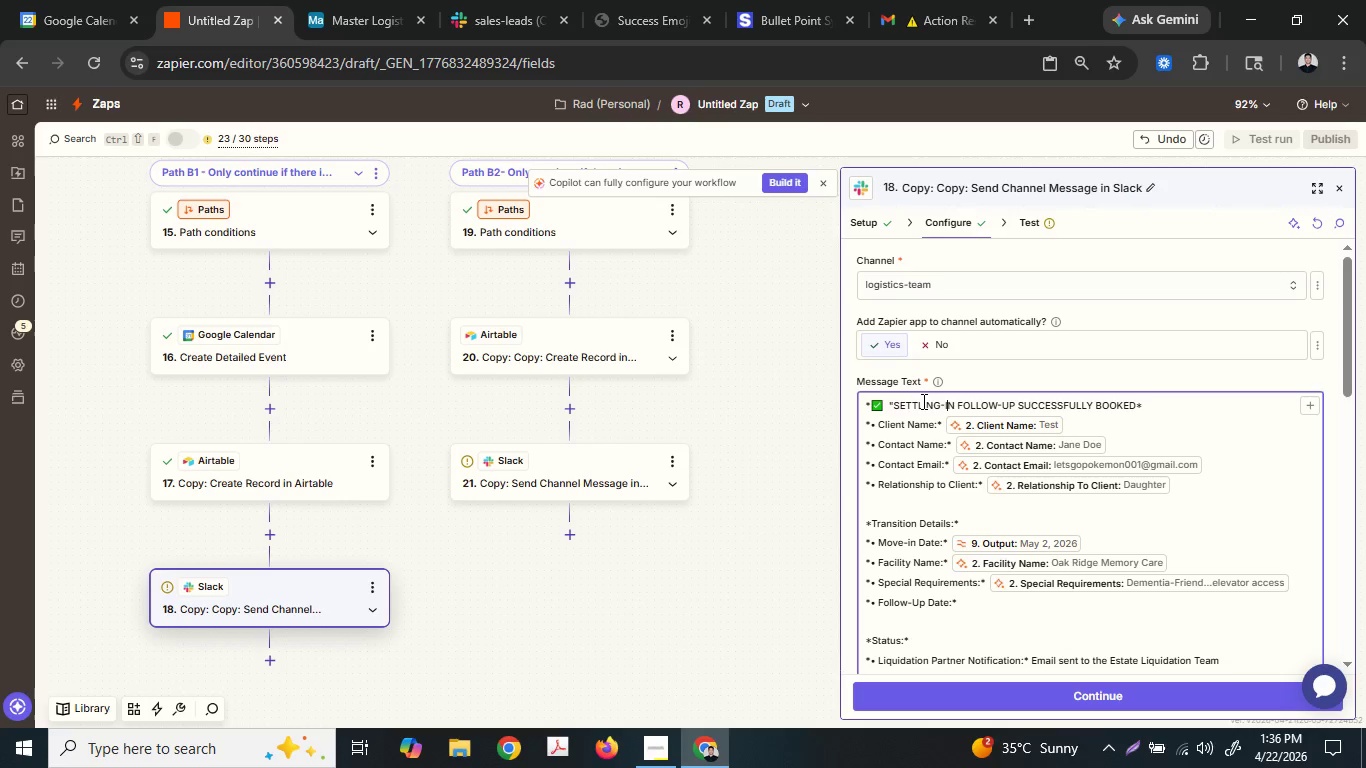 
key(ArrowRight)
 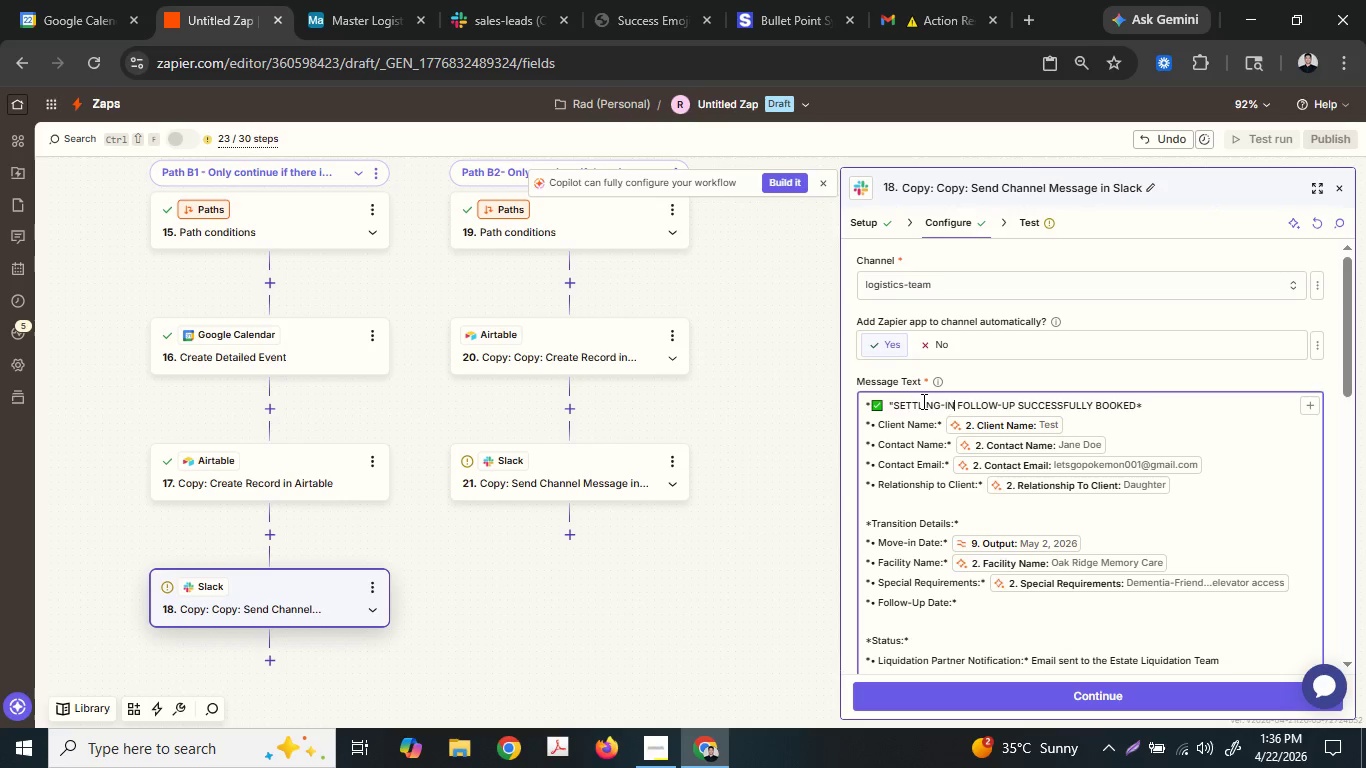 
key(ArrowRight)
 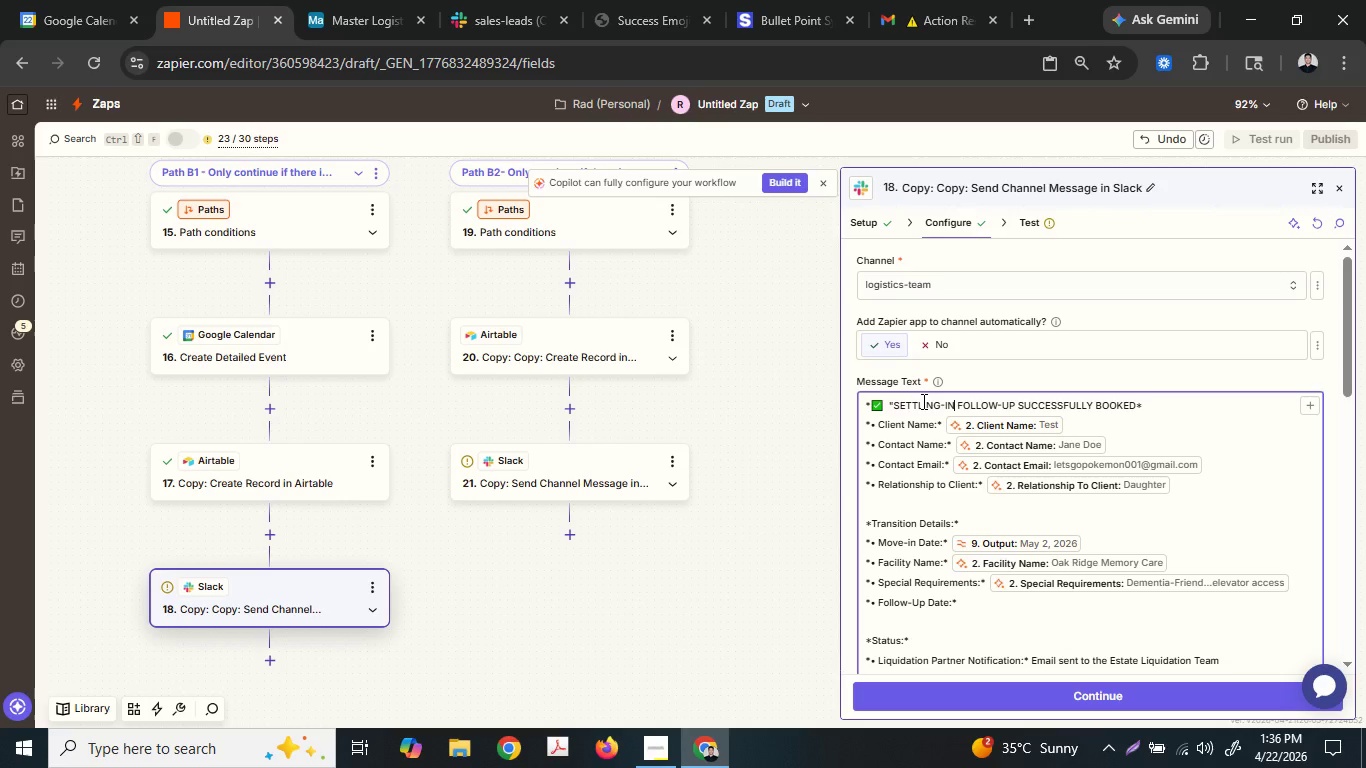 
key(Shift+Quote)
 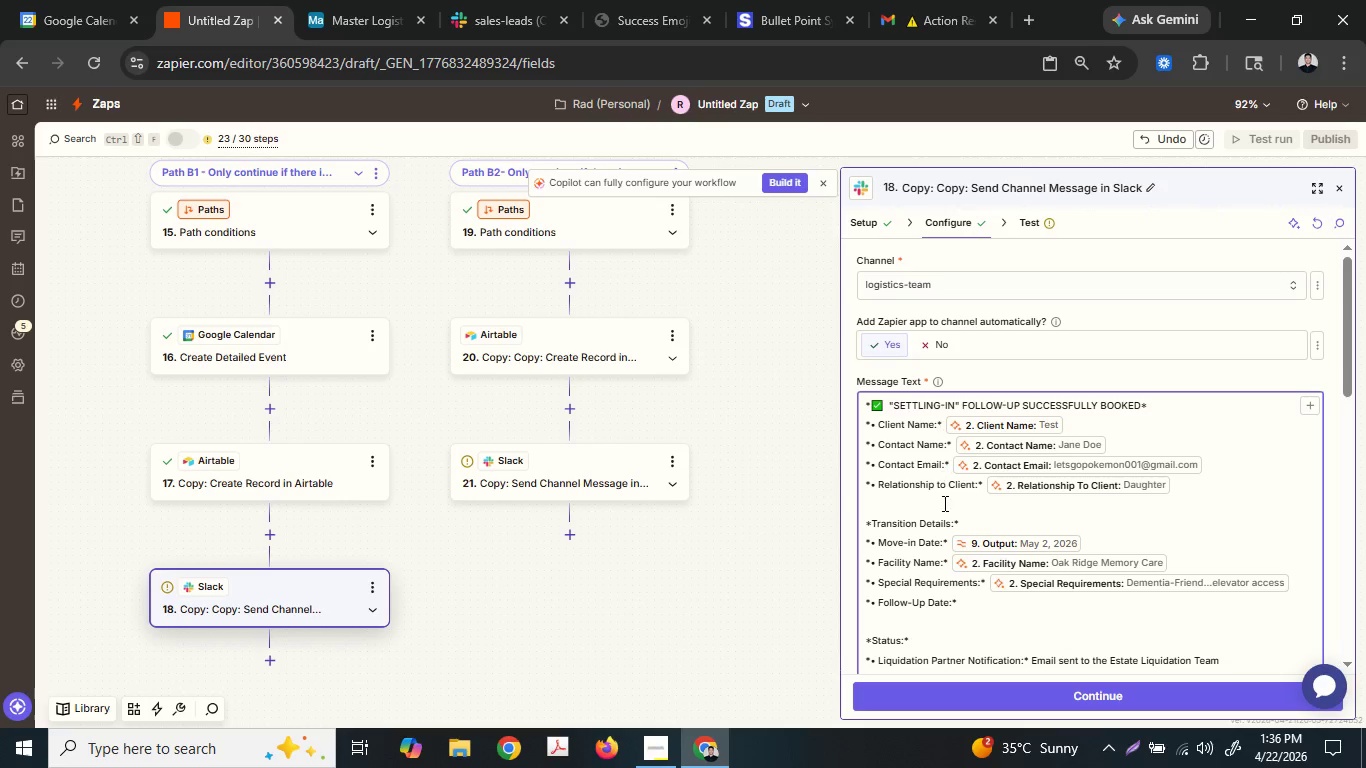 
scroll: coordinate [943, 503], scroll_direction: down, amount: 1.0
 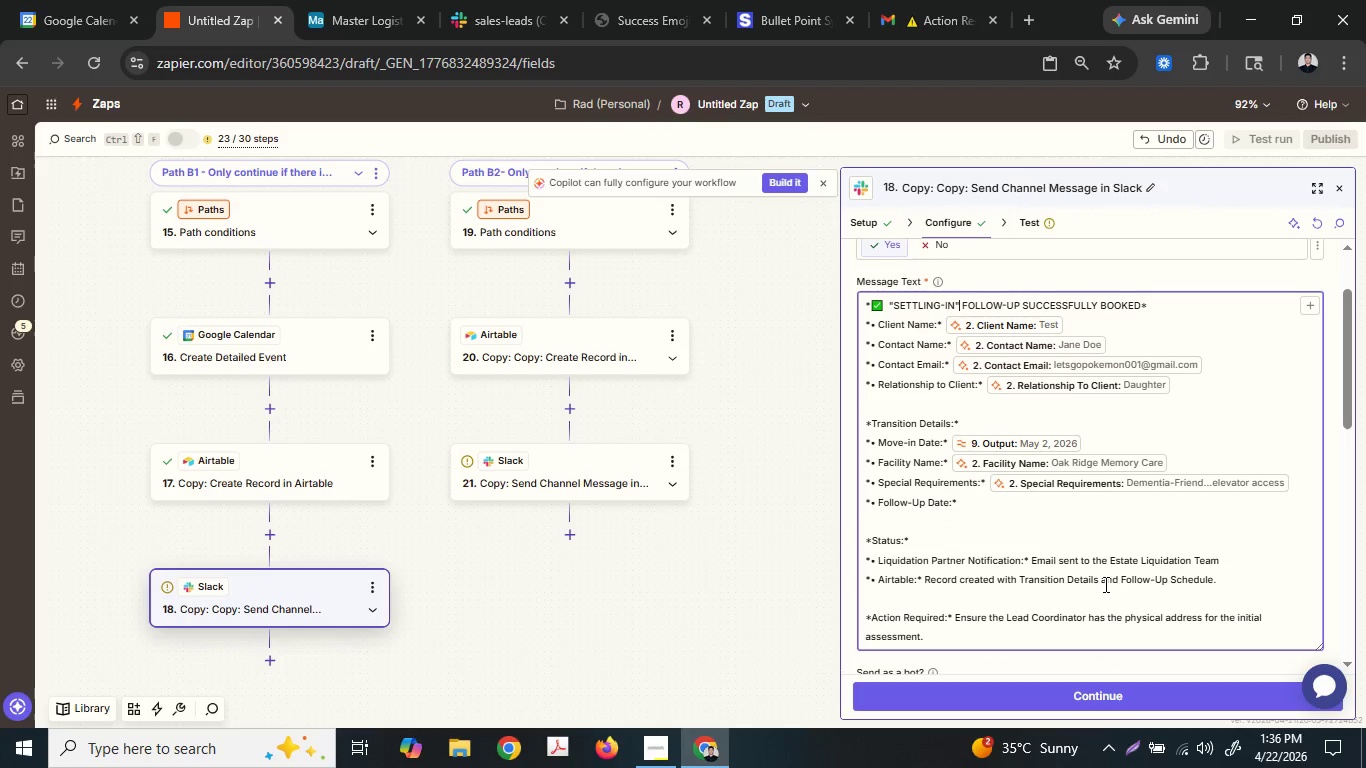 
left_click([1121, 578])
 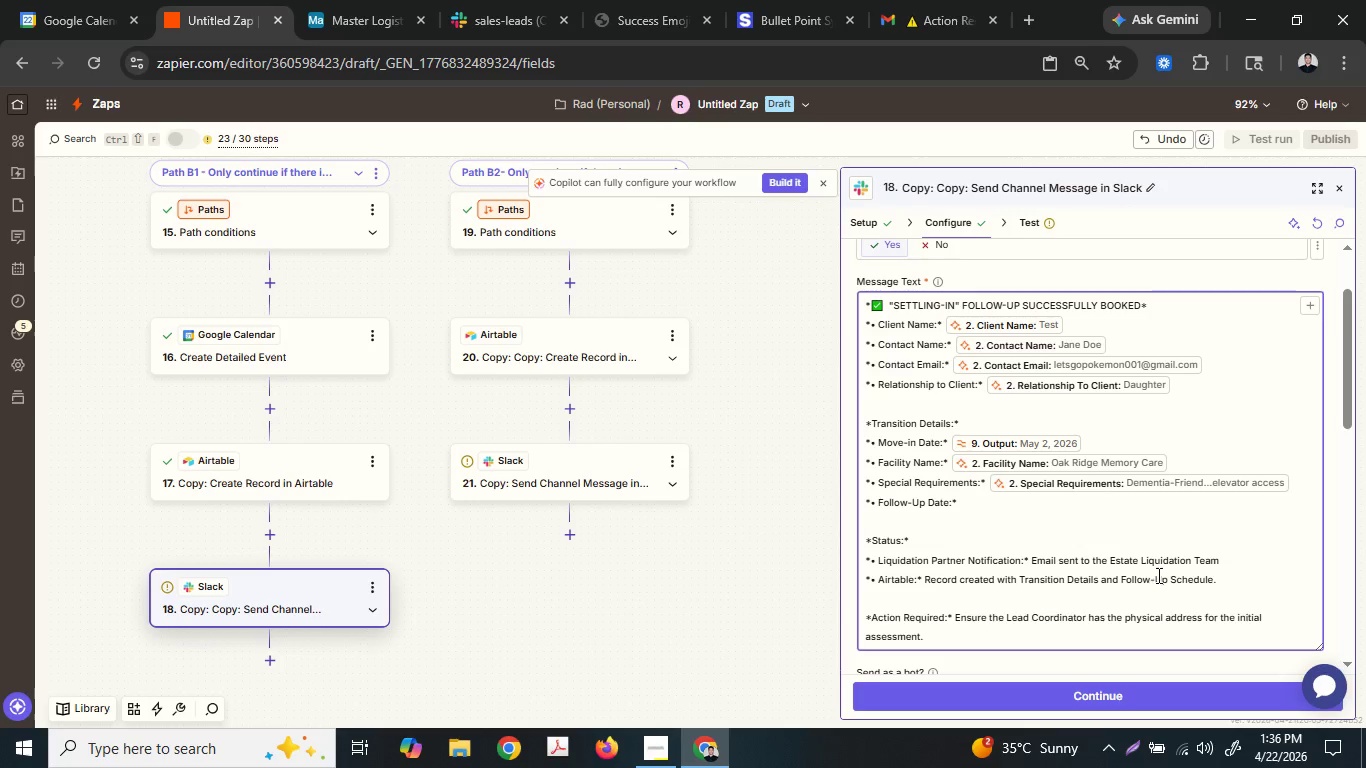 
key(ArrowRight)
 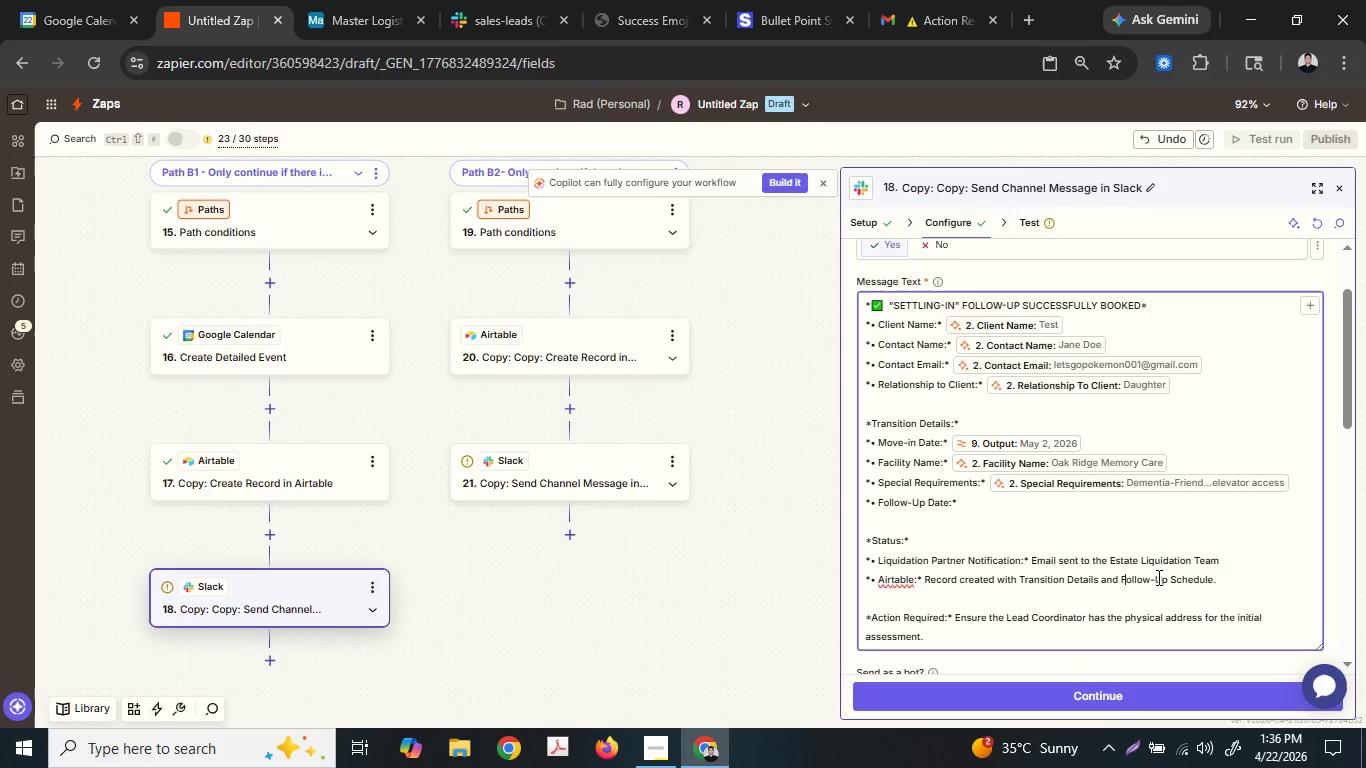 
key(Shift+ShiftLeft)
 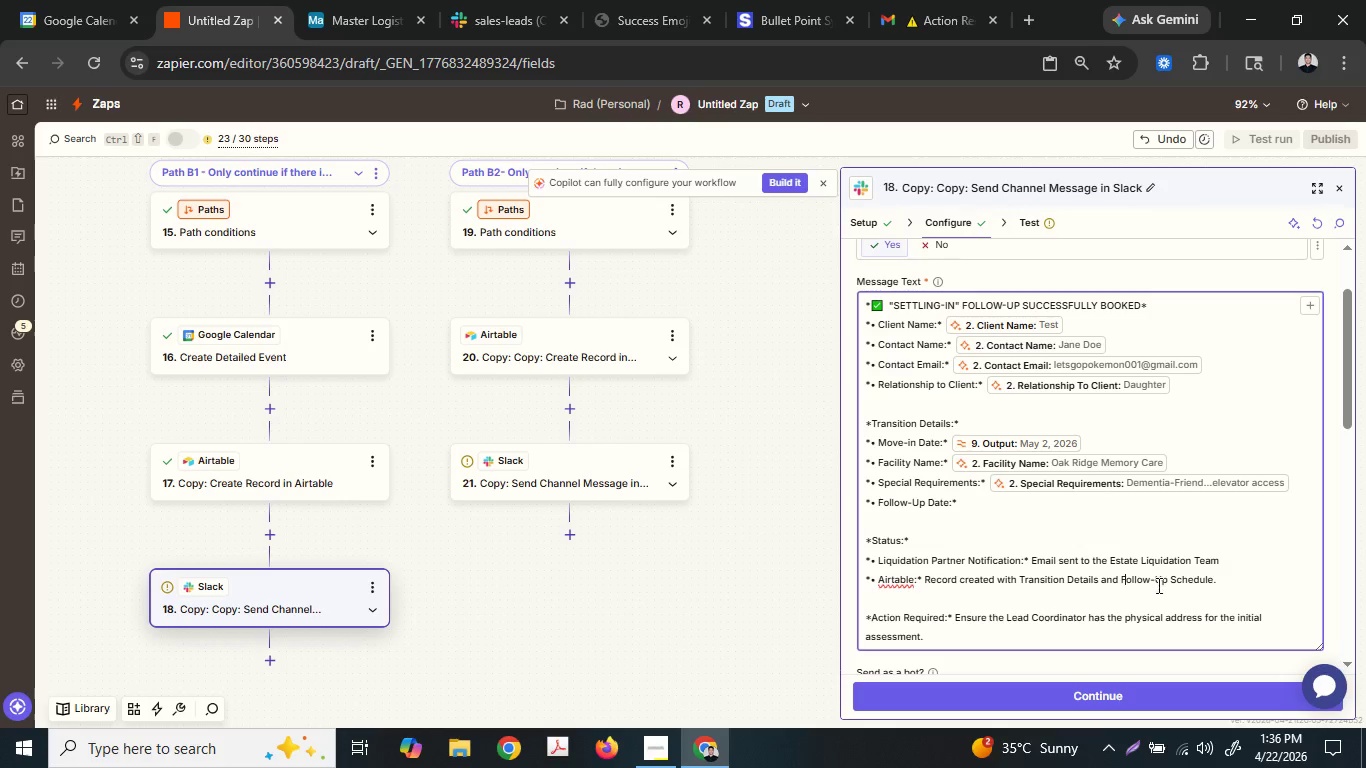 
key(Shift+S)
 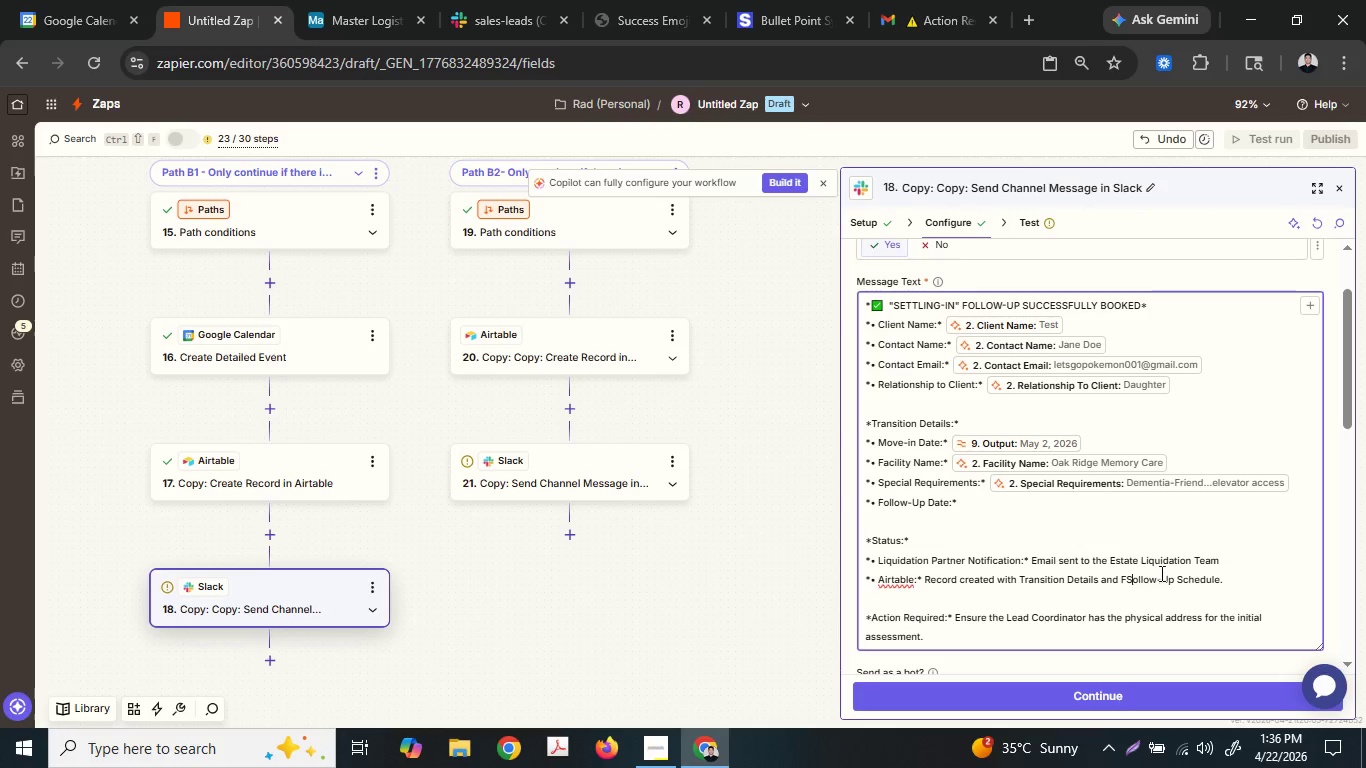 
key(Backspace)
 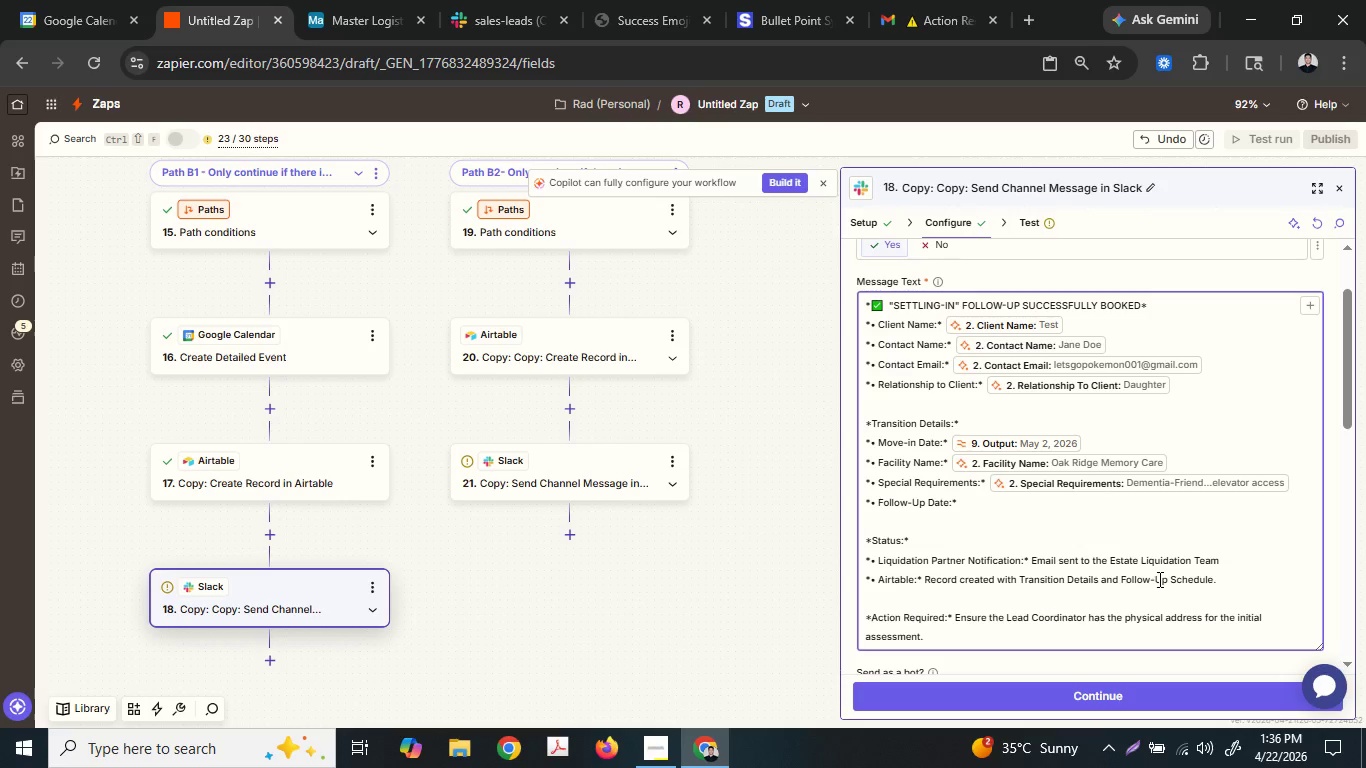 
key(ArrowLeft)
 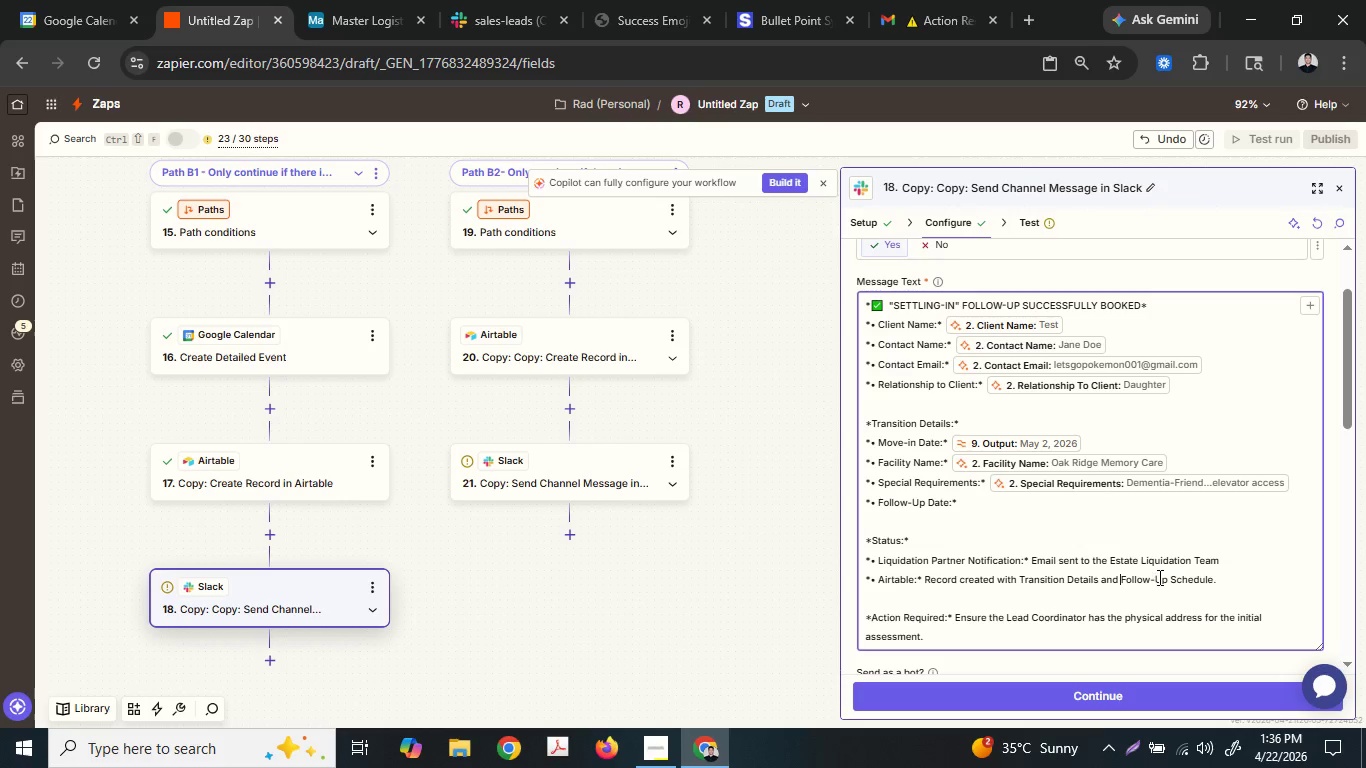 
type("Set)
 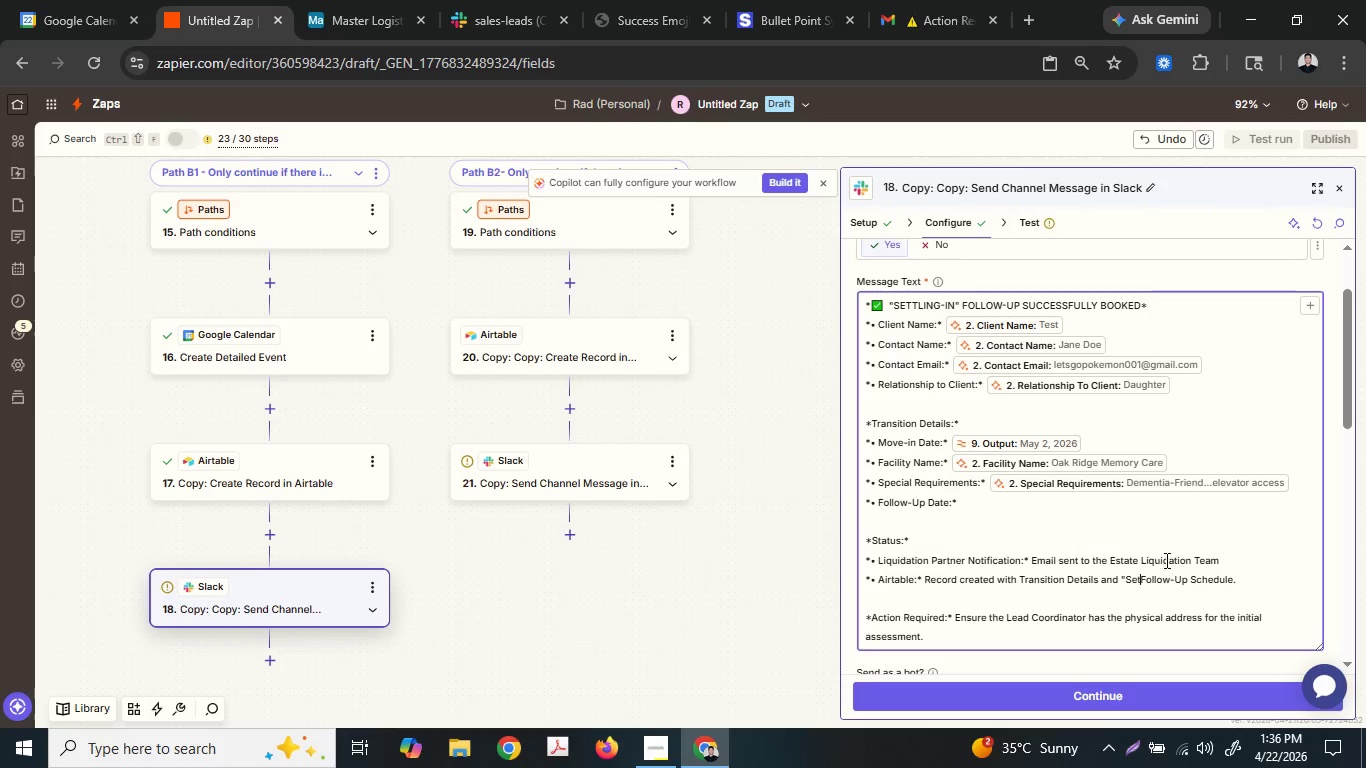 
type(tling-in)
key(Backspace)
key(Backspace)
type(In" )
 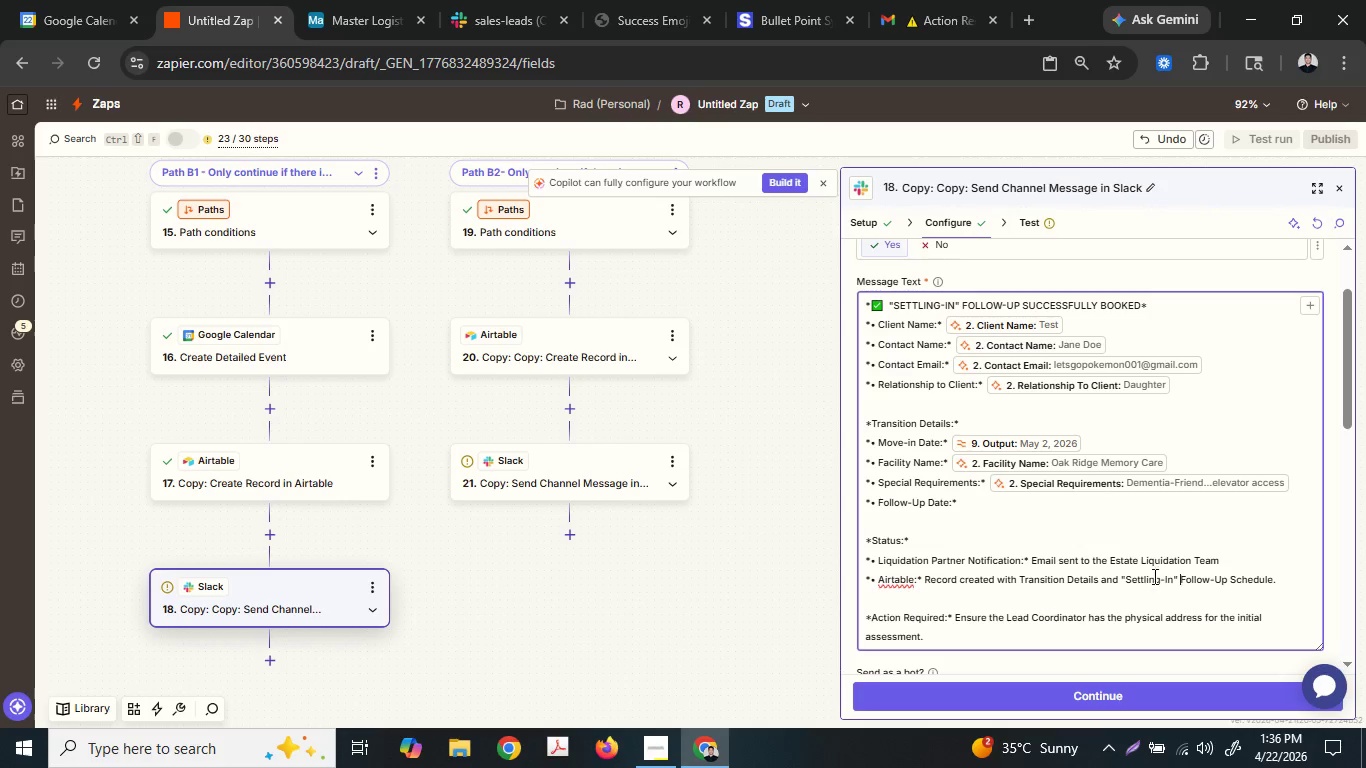 
left_click([531, 481])
 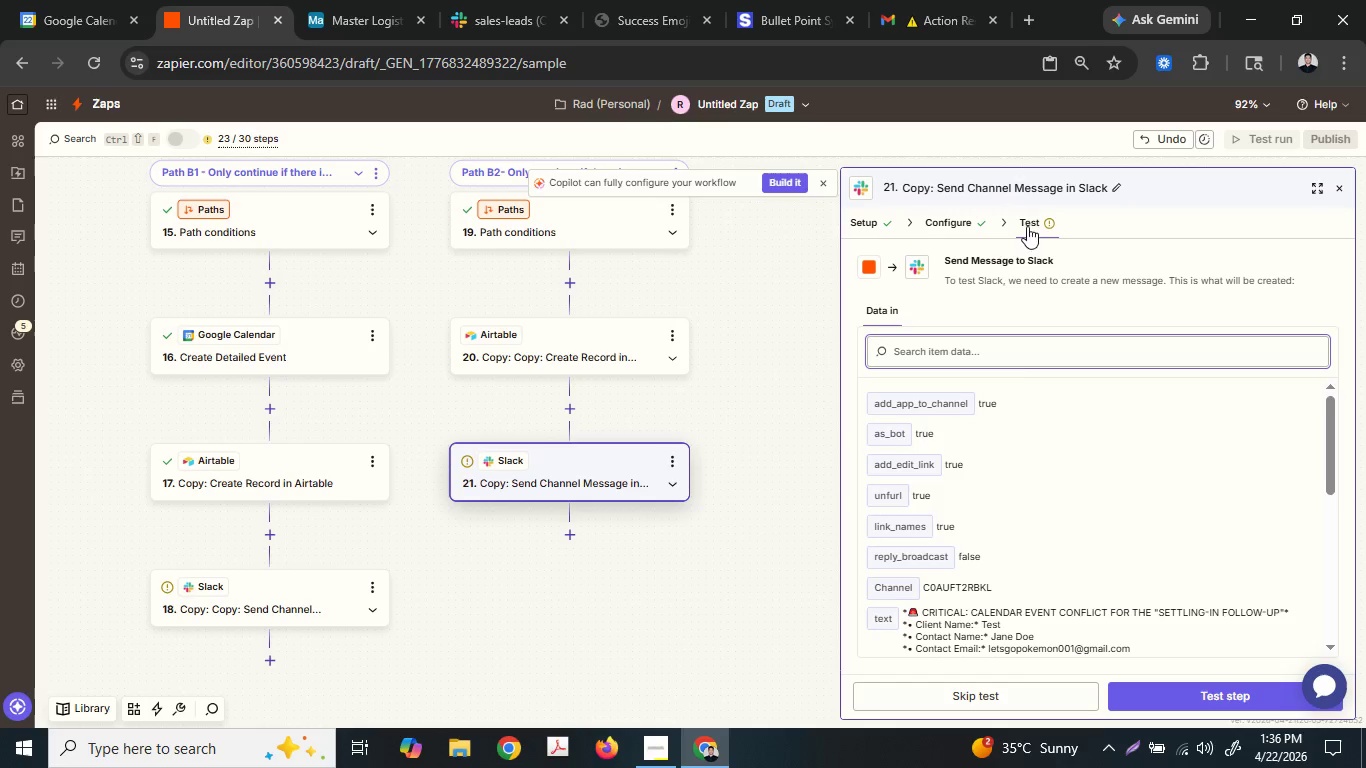 
left_click([950, 228])
 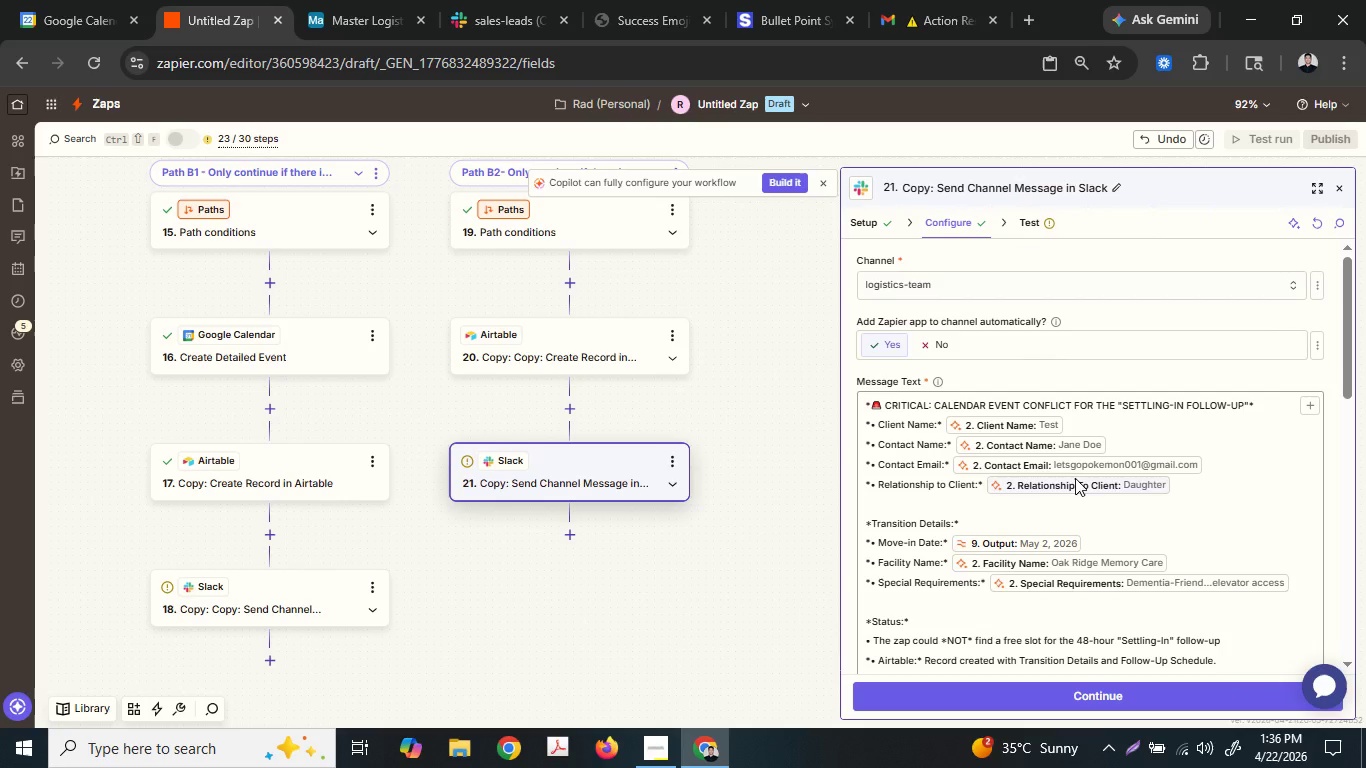 
scroll: coordinate [1075, 478], scroll_direction: down, amount: 1.0
 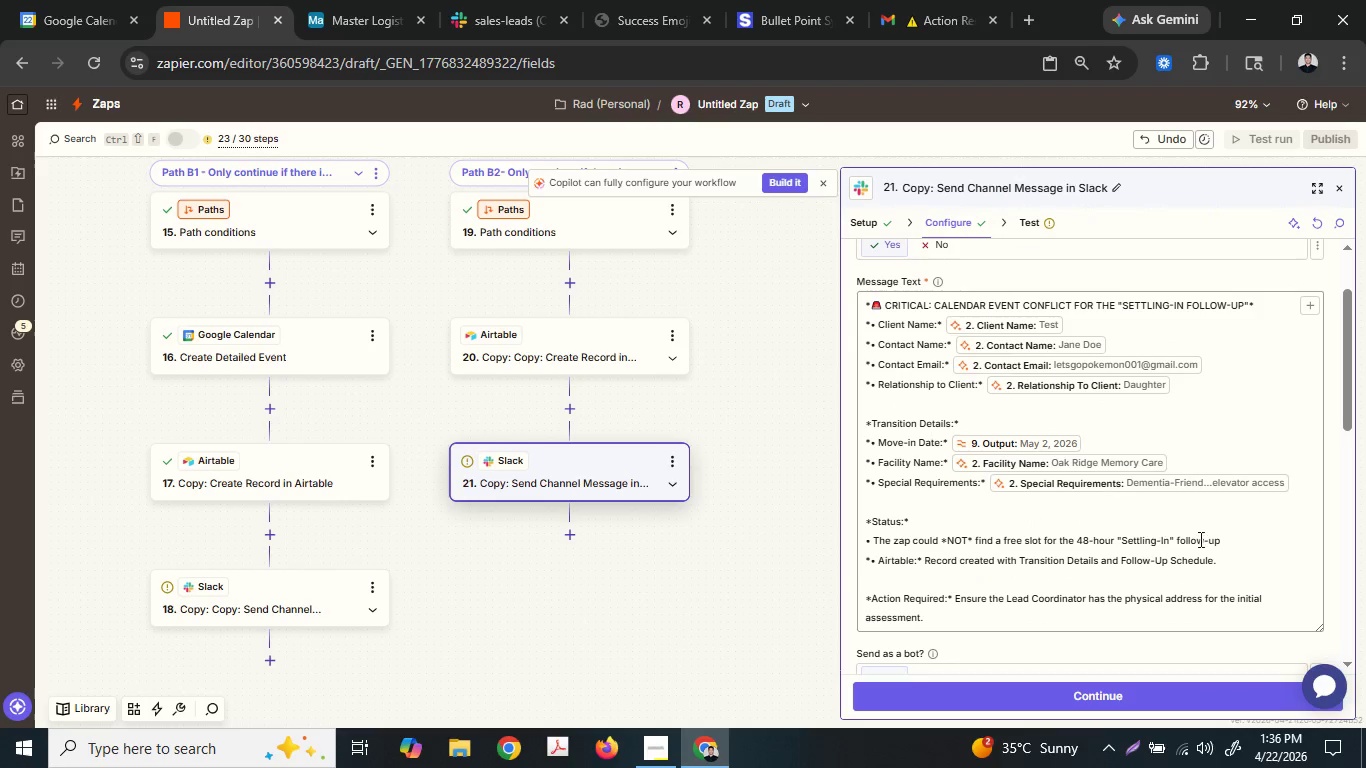 
left_click([1239, 536])
 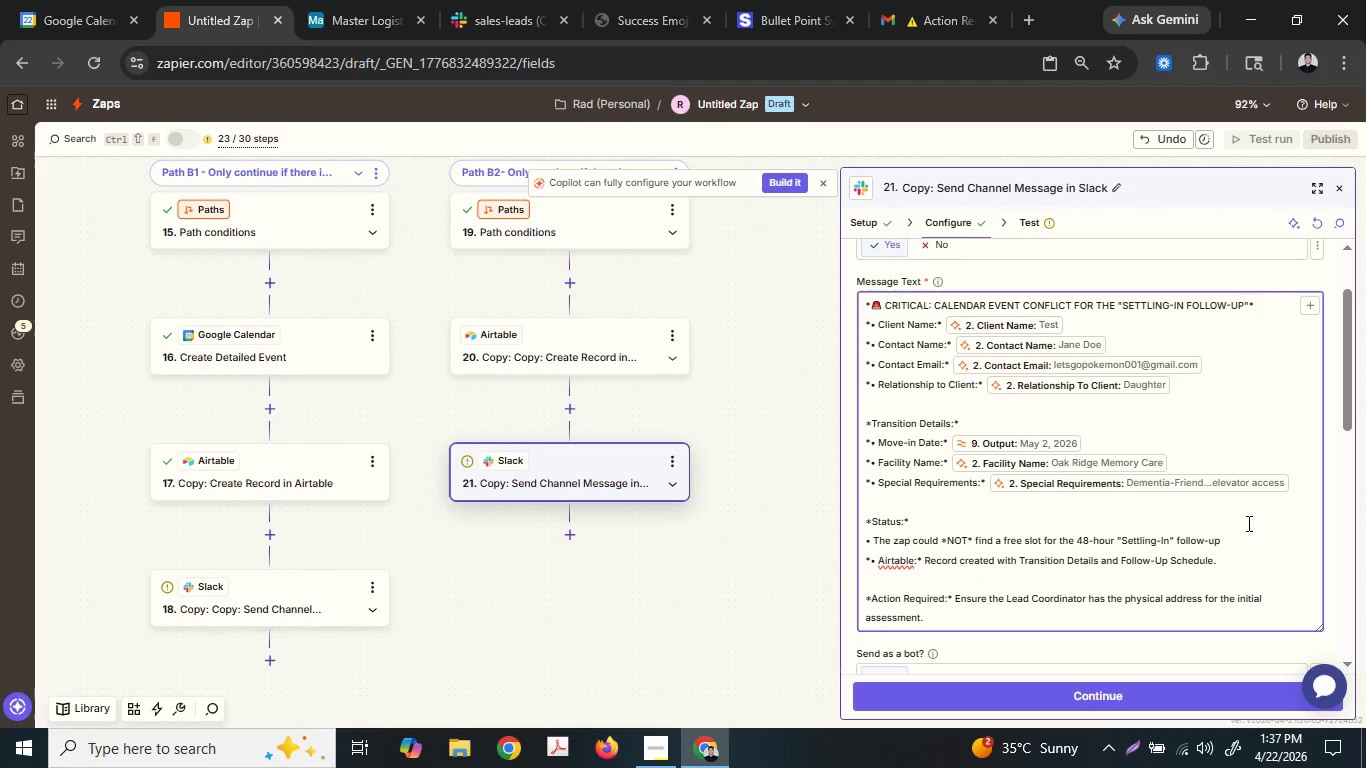 
wait(5.34)
 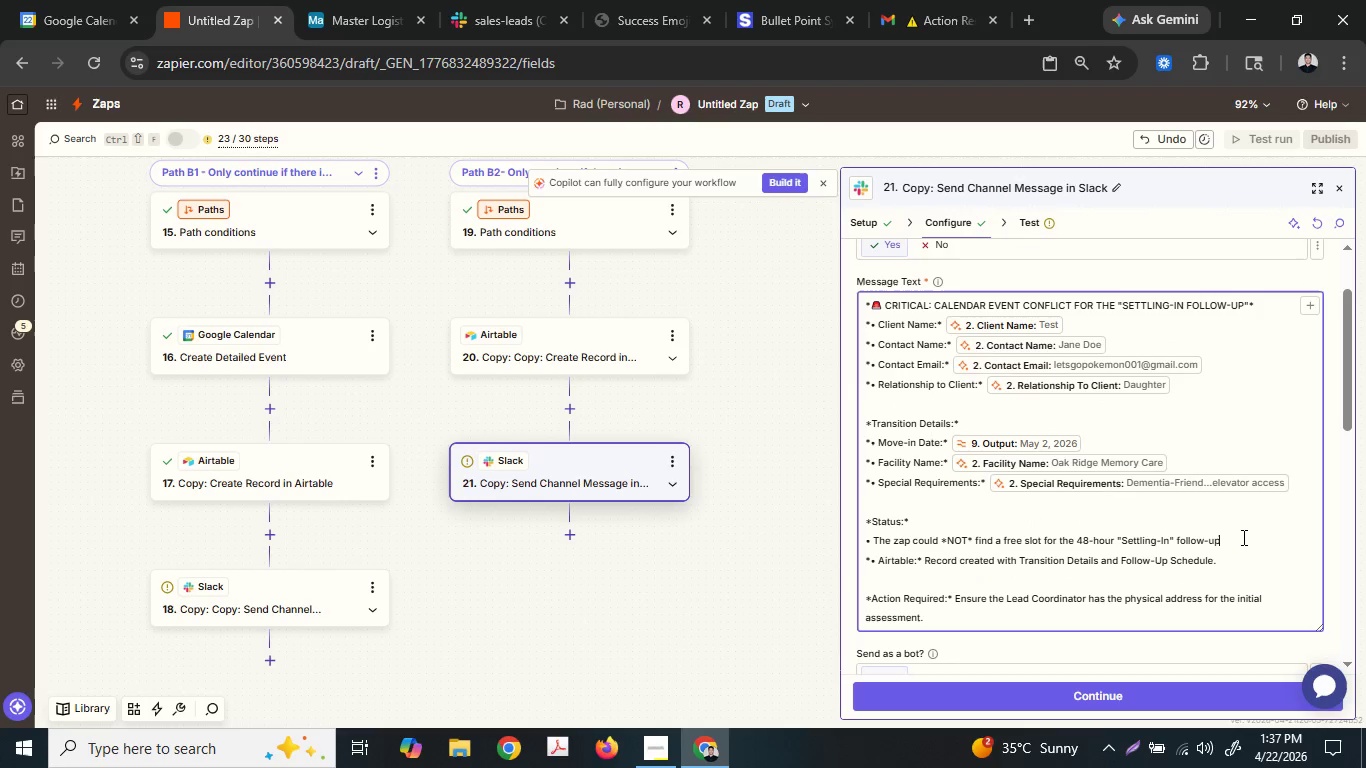 
key(Comma)
 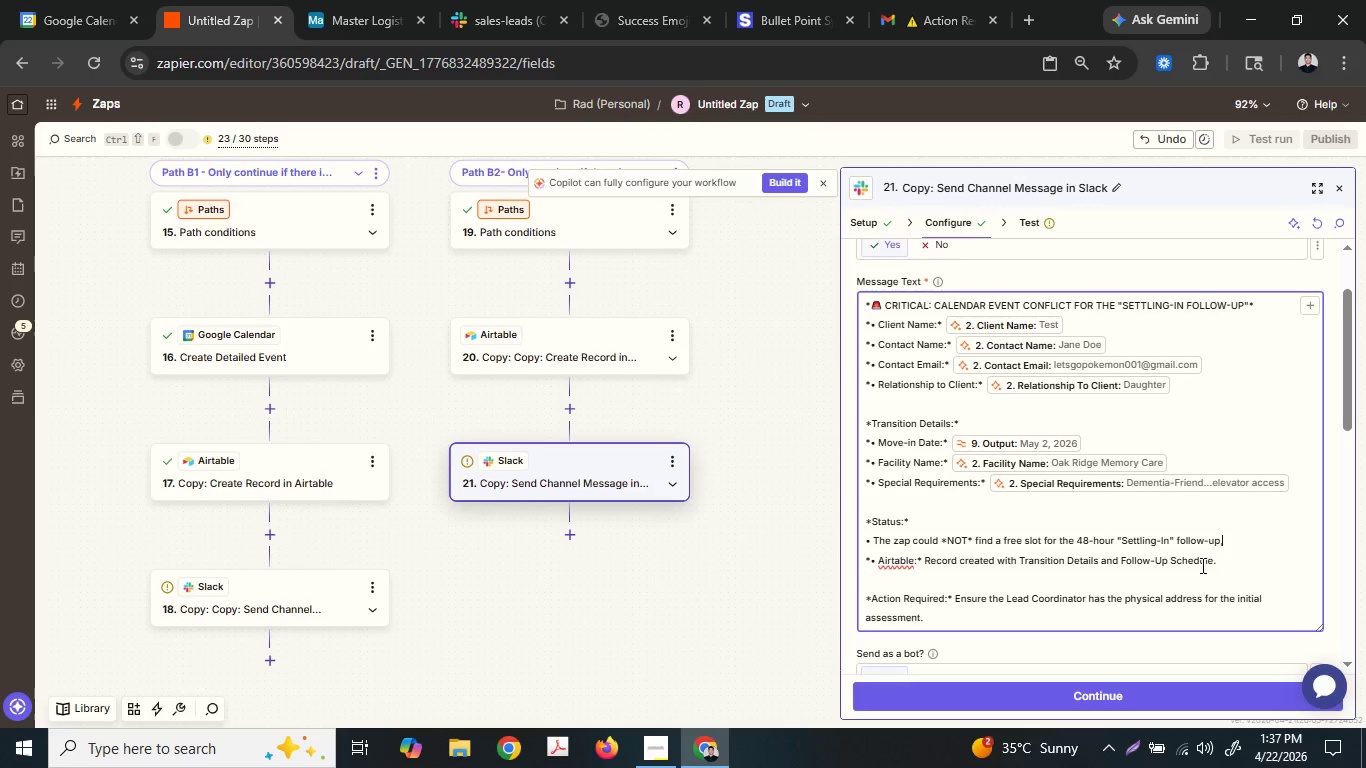 
left_click_drag(start_coordinate=[1208, 562], to_coordinate=[1102, 565])
 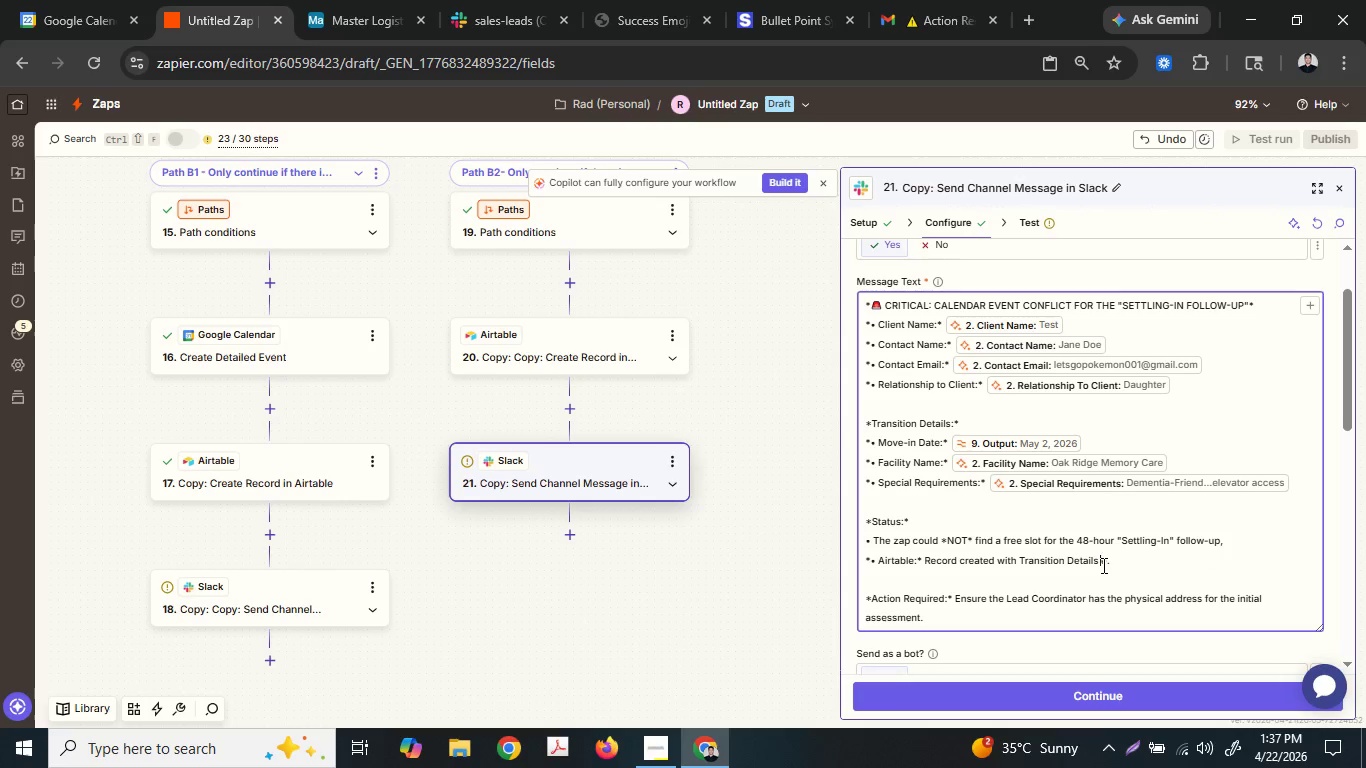 
key(Backspace)
 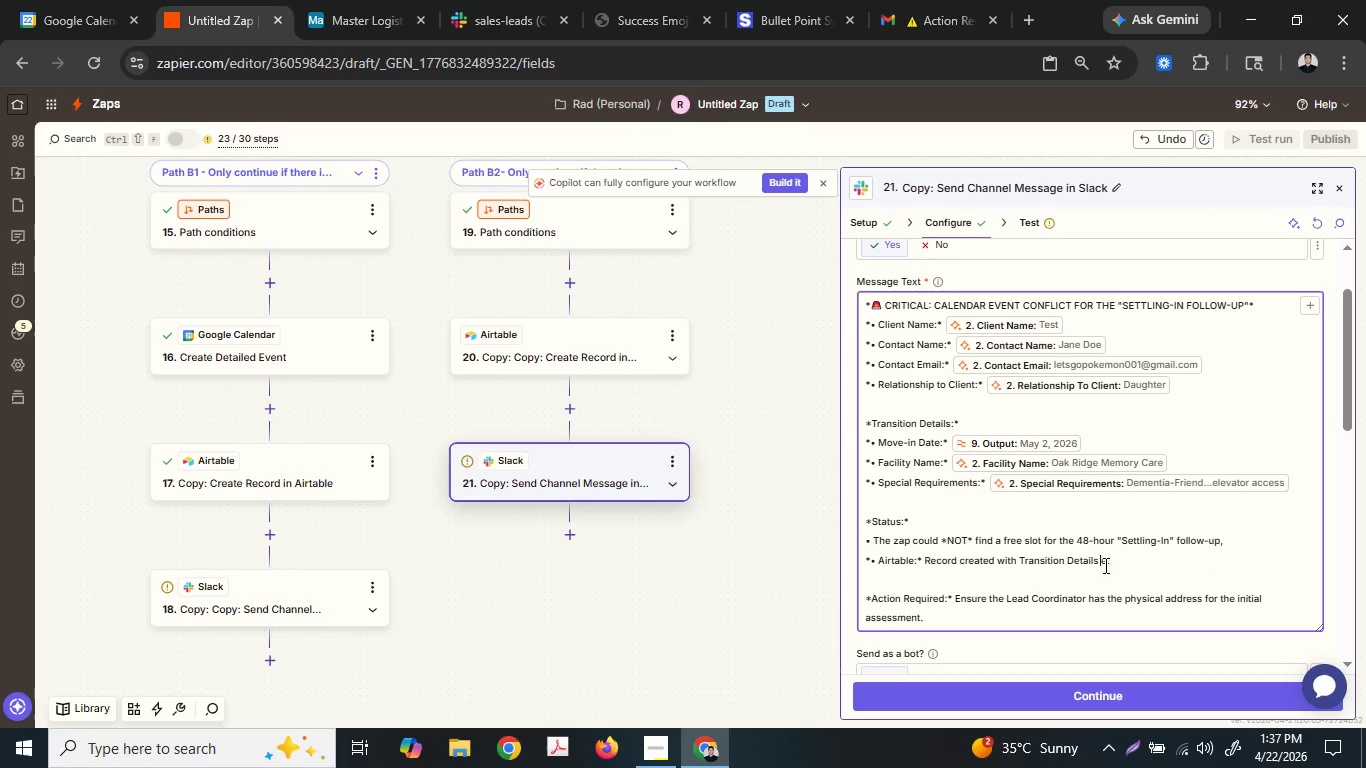 
key(Backspace)
 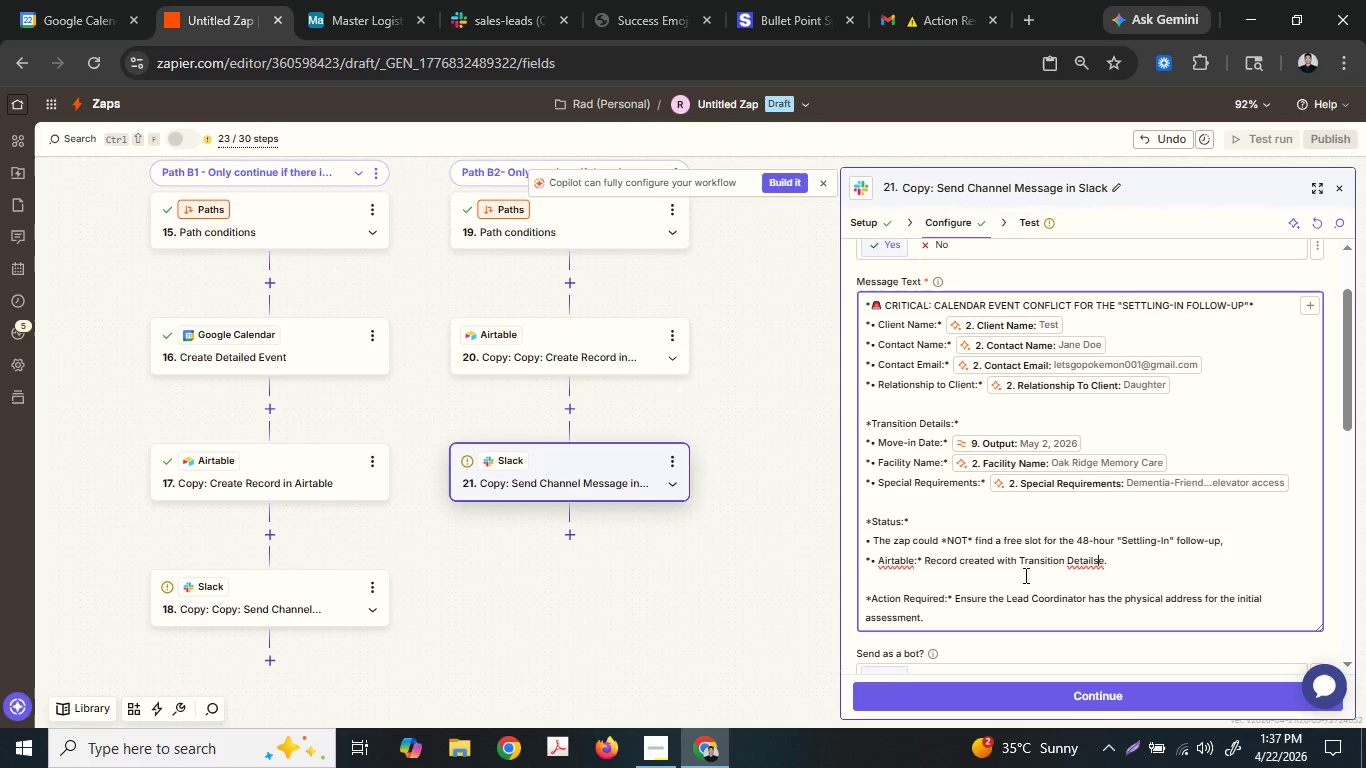 
key(Delete)
 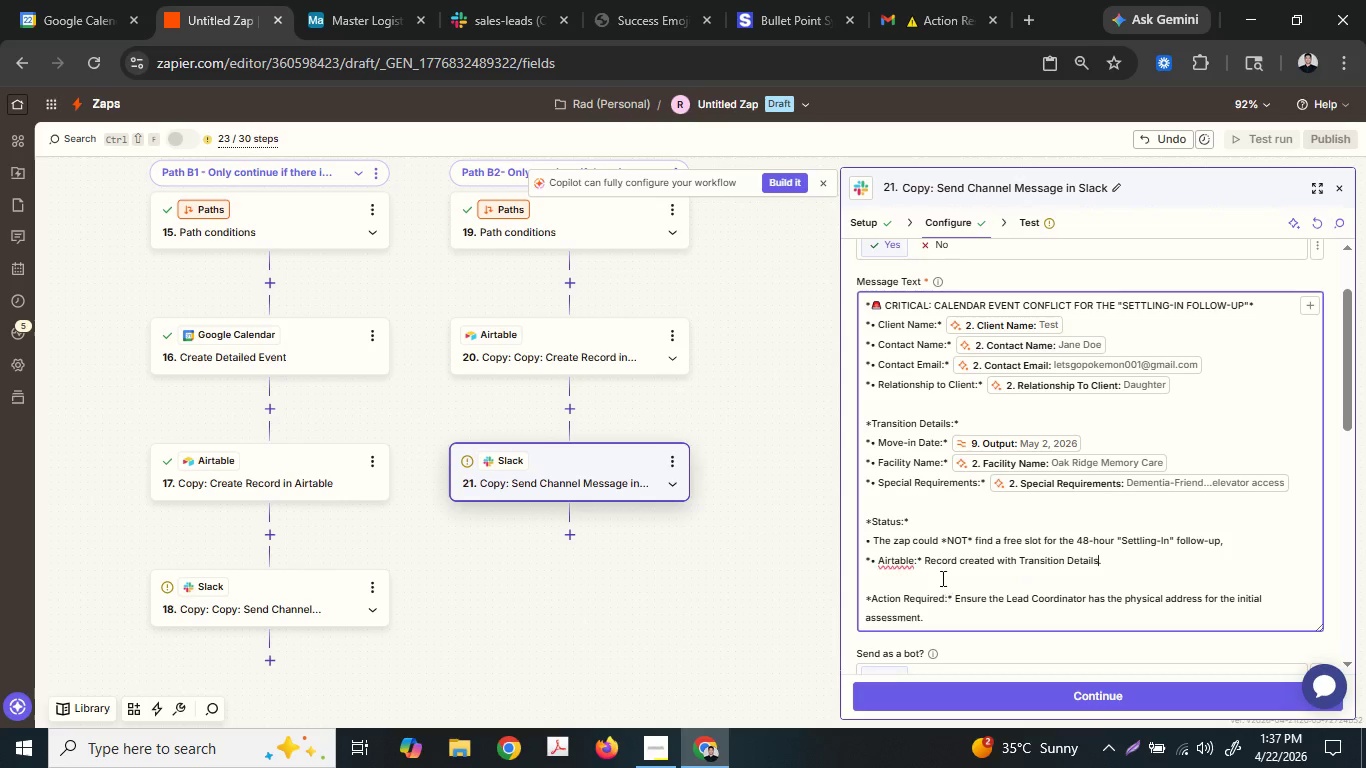 
left_click_drag(start_coordinate=[933, 558], to_coordinate=[926, 555])
 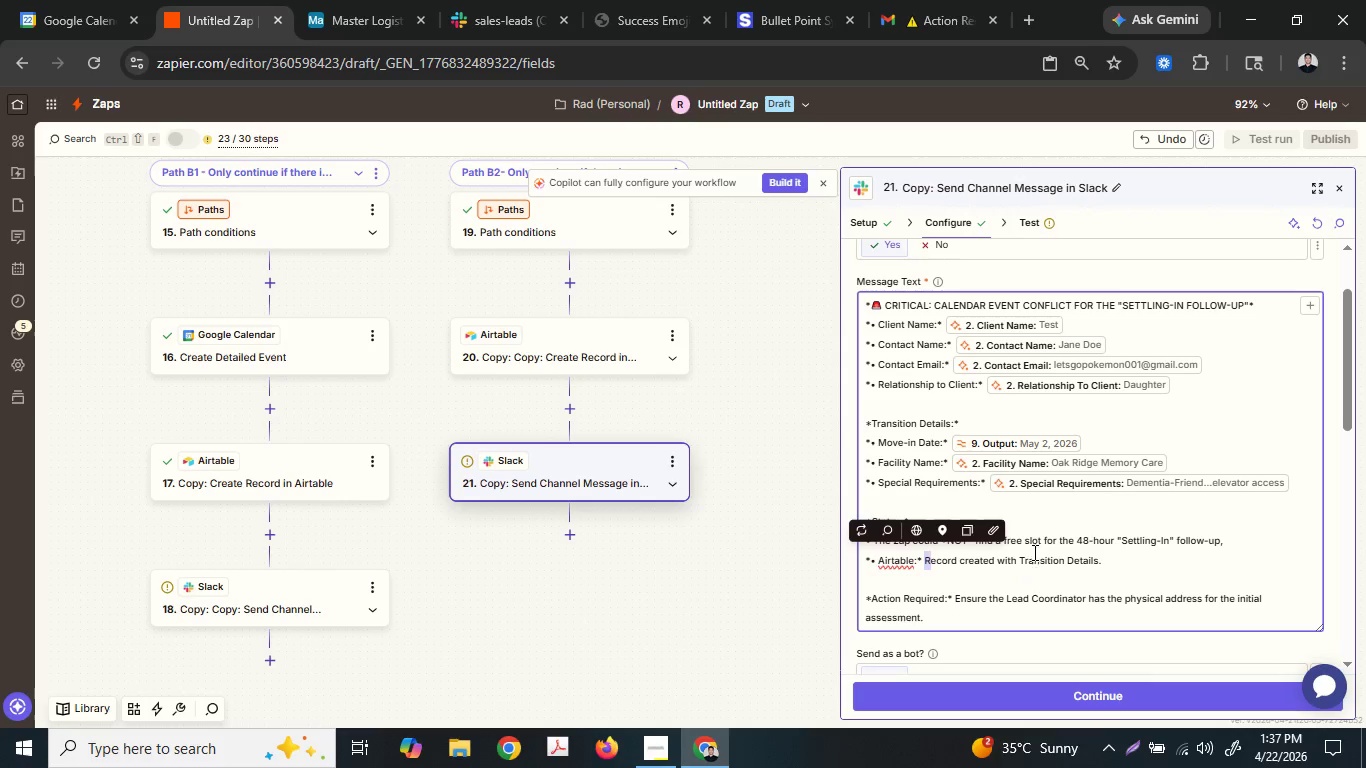 
left_click([1024, 559])
 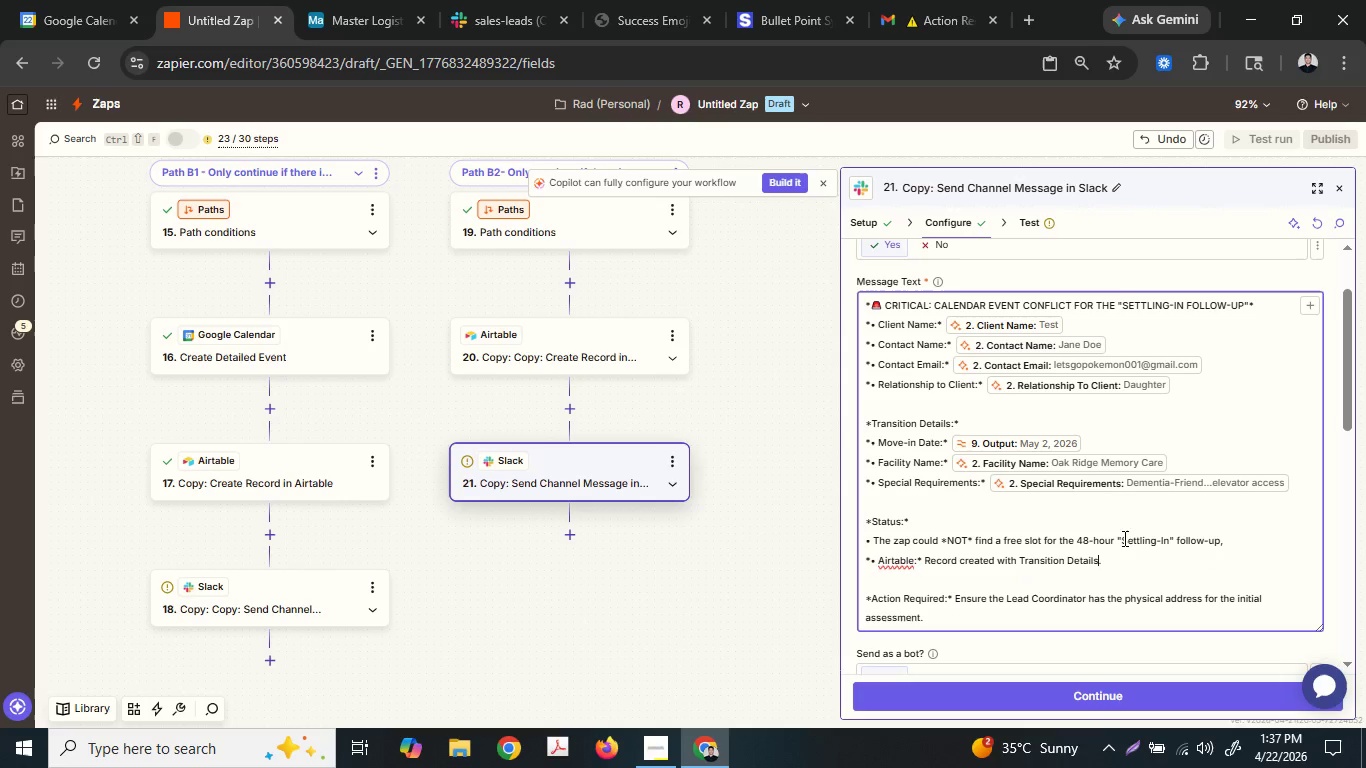 
type( onl)
 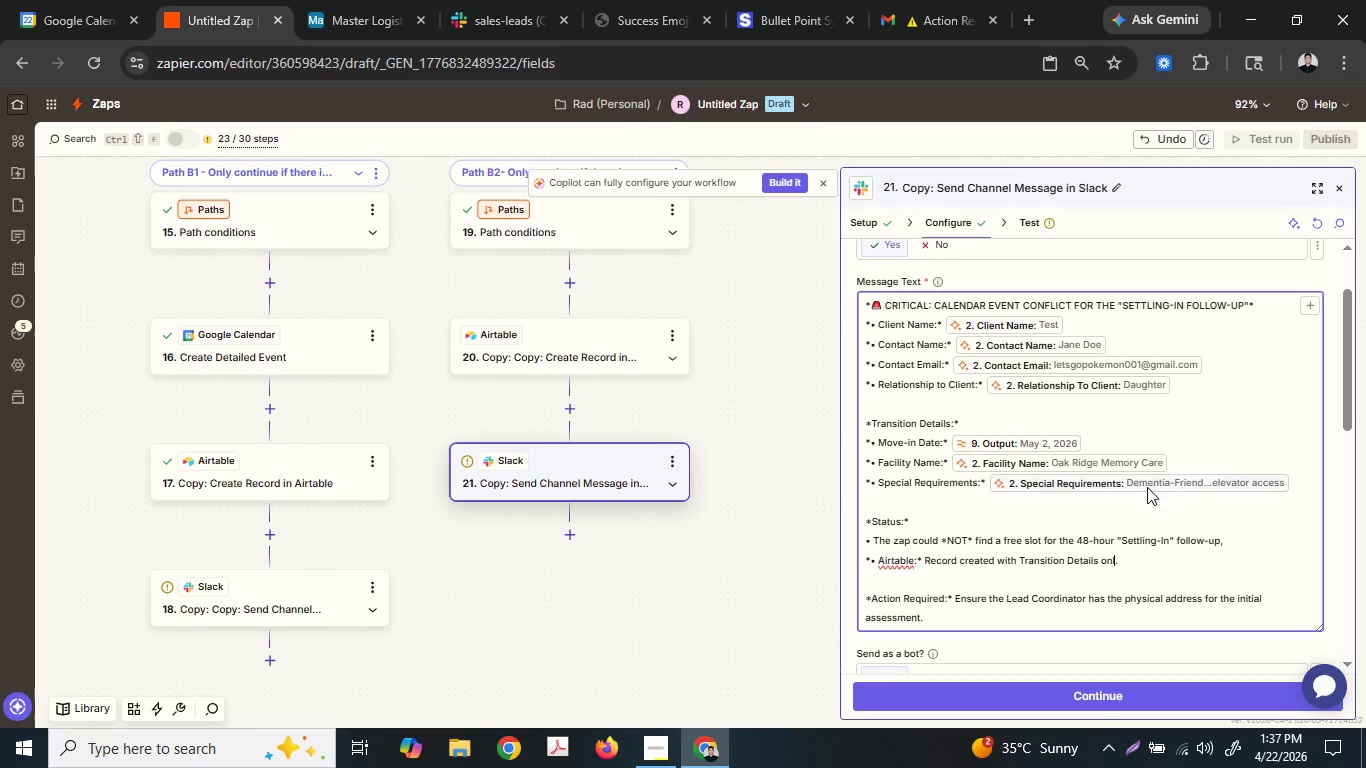 
key(Y)
 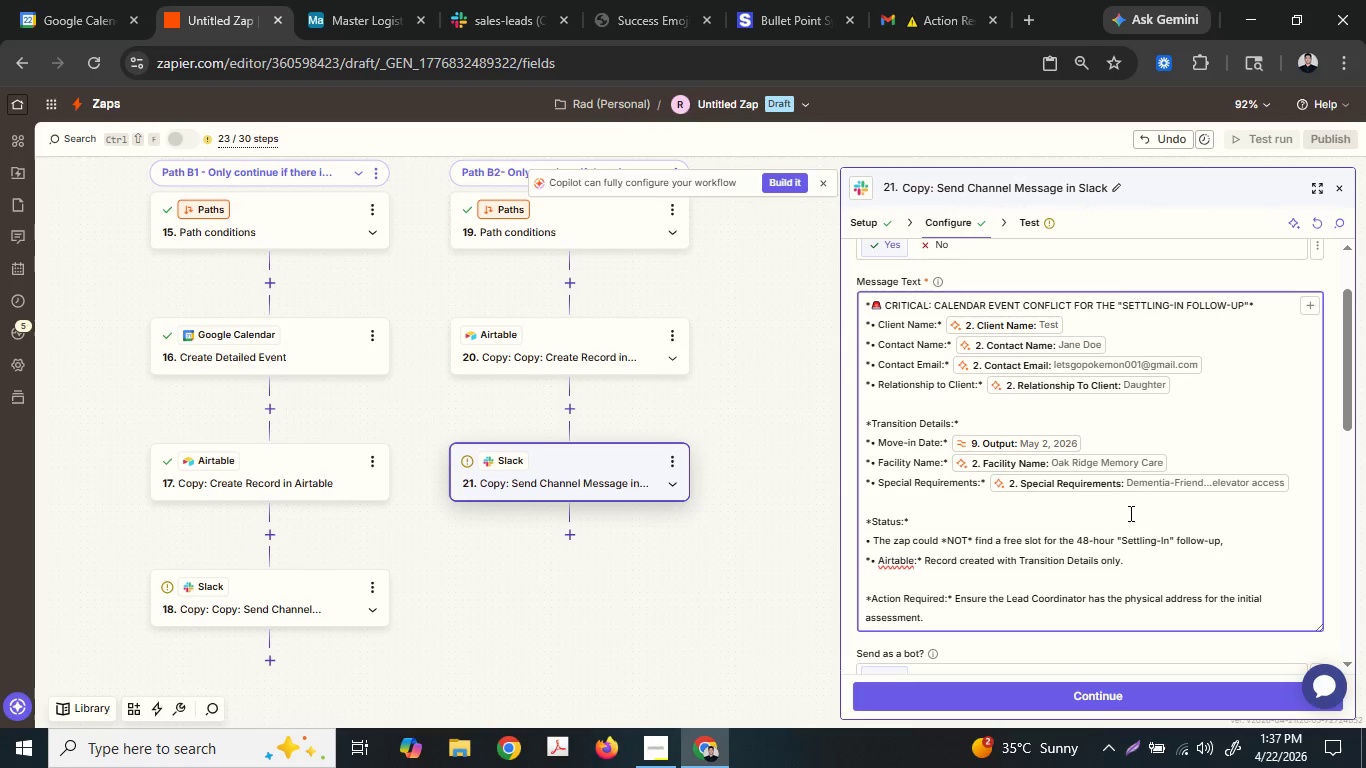 
scroll: coordinate [1127, 513], scroll_direction: down, amount: 1.0
 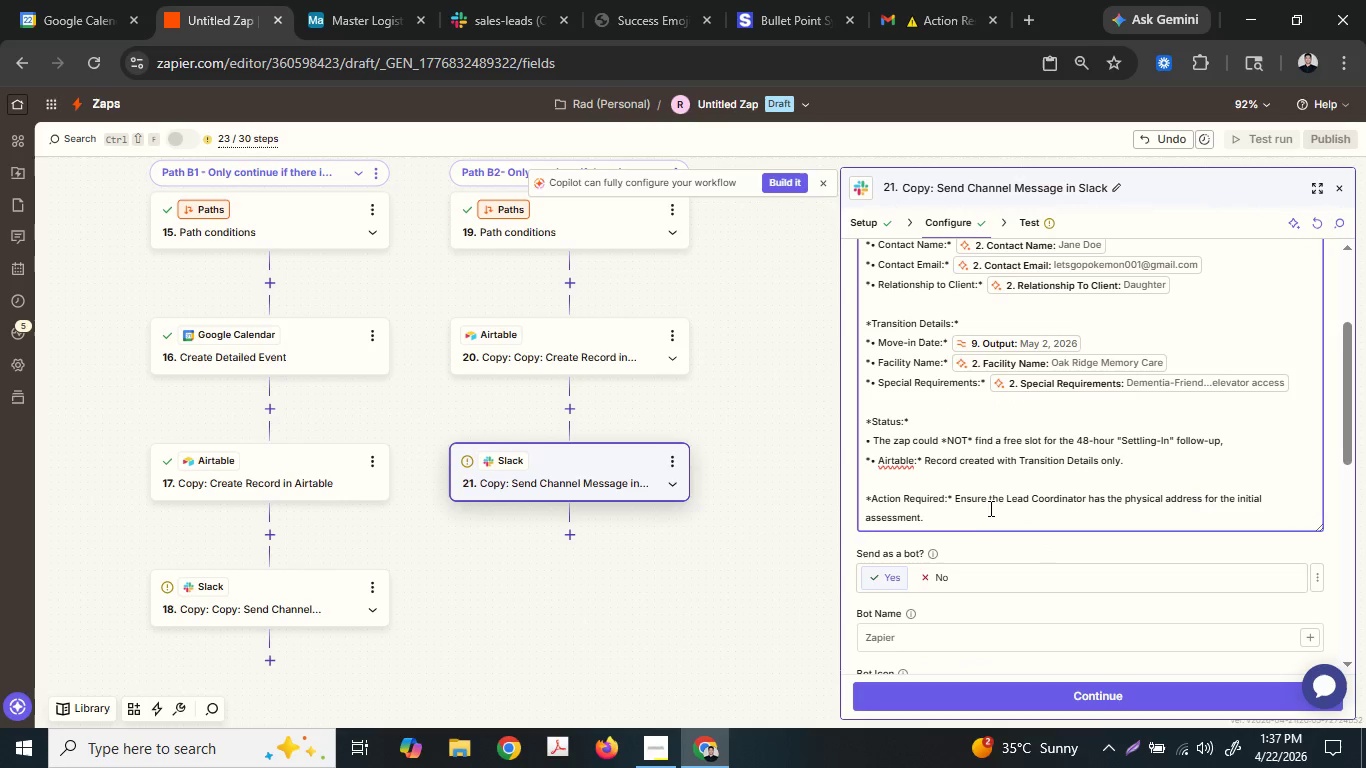 
left_click_drag(start_coordinate=[972, 527], to_coordinate=[958, 498])
 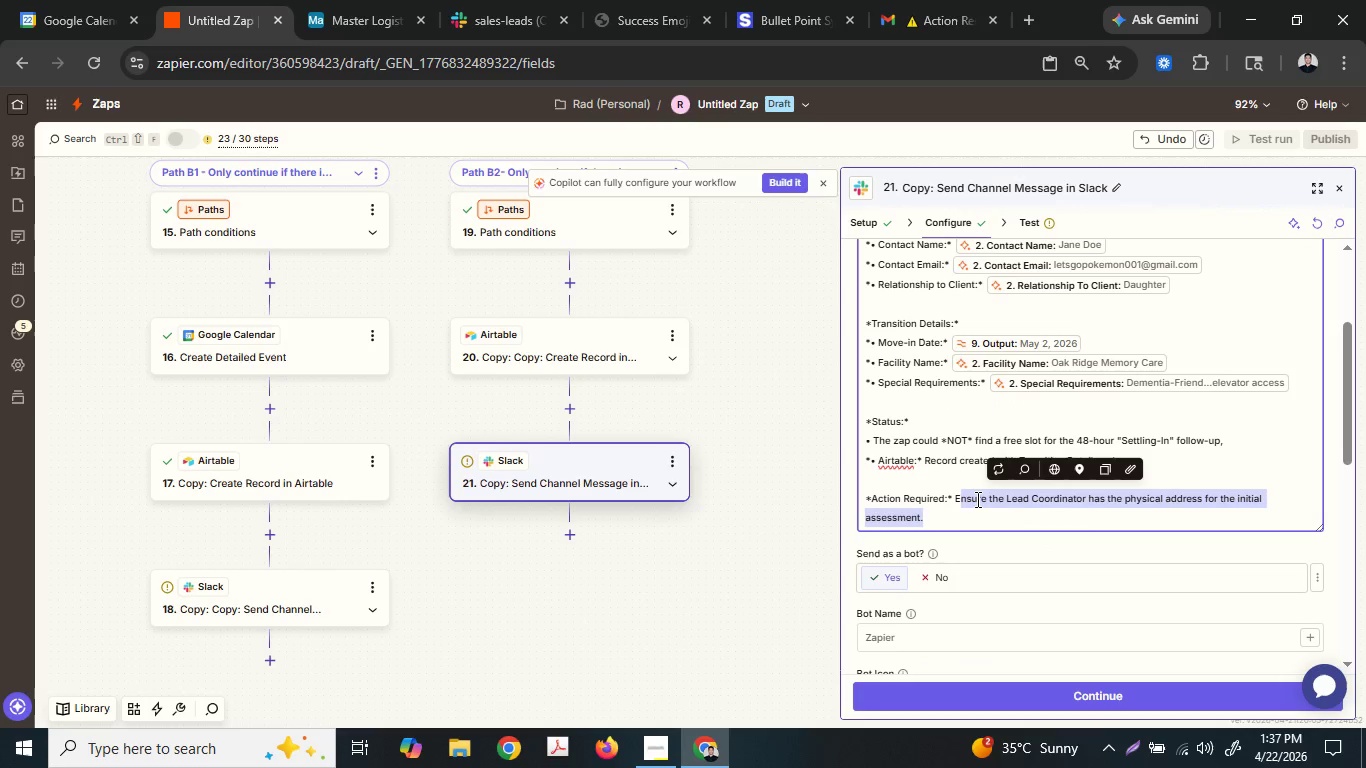 
key(Backspace)
key(Backspace)
type(Please)
 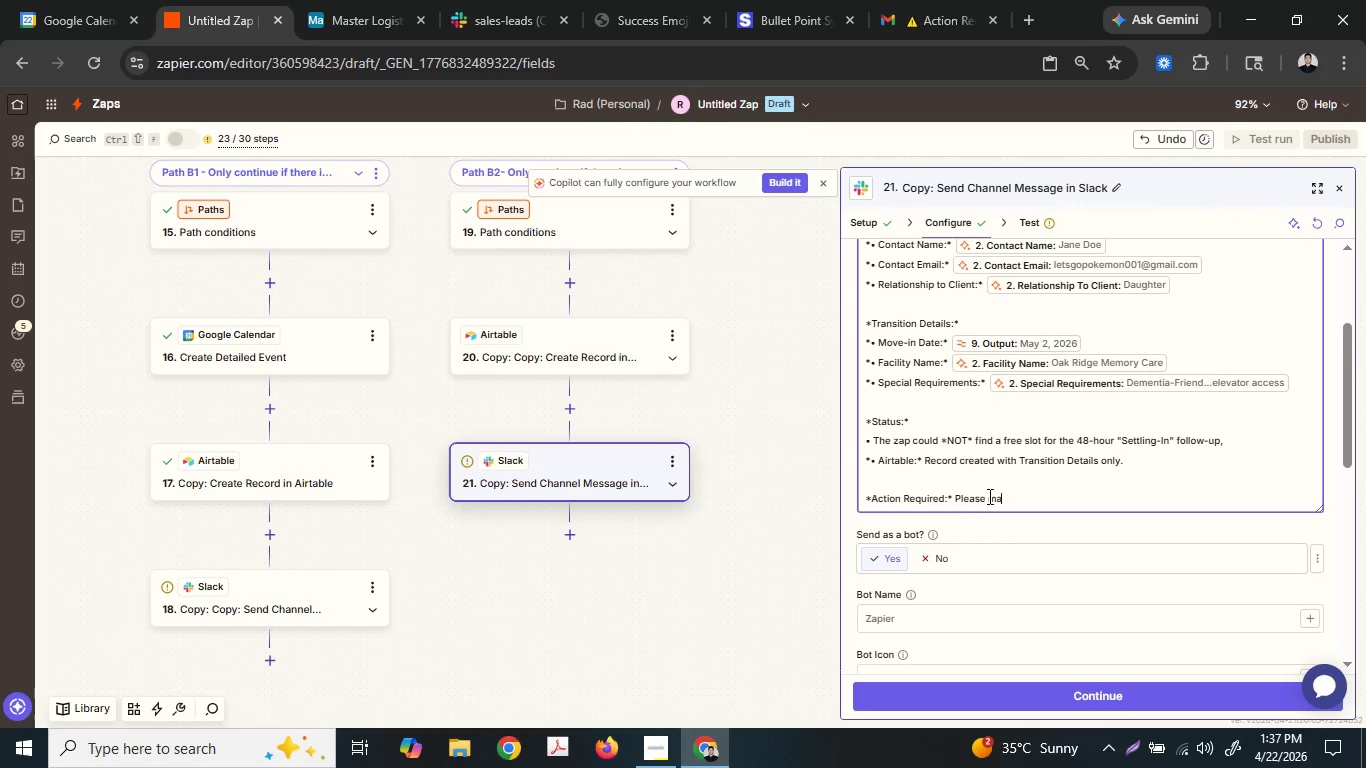 
 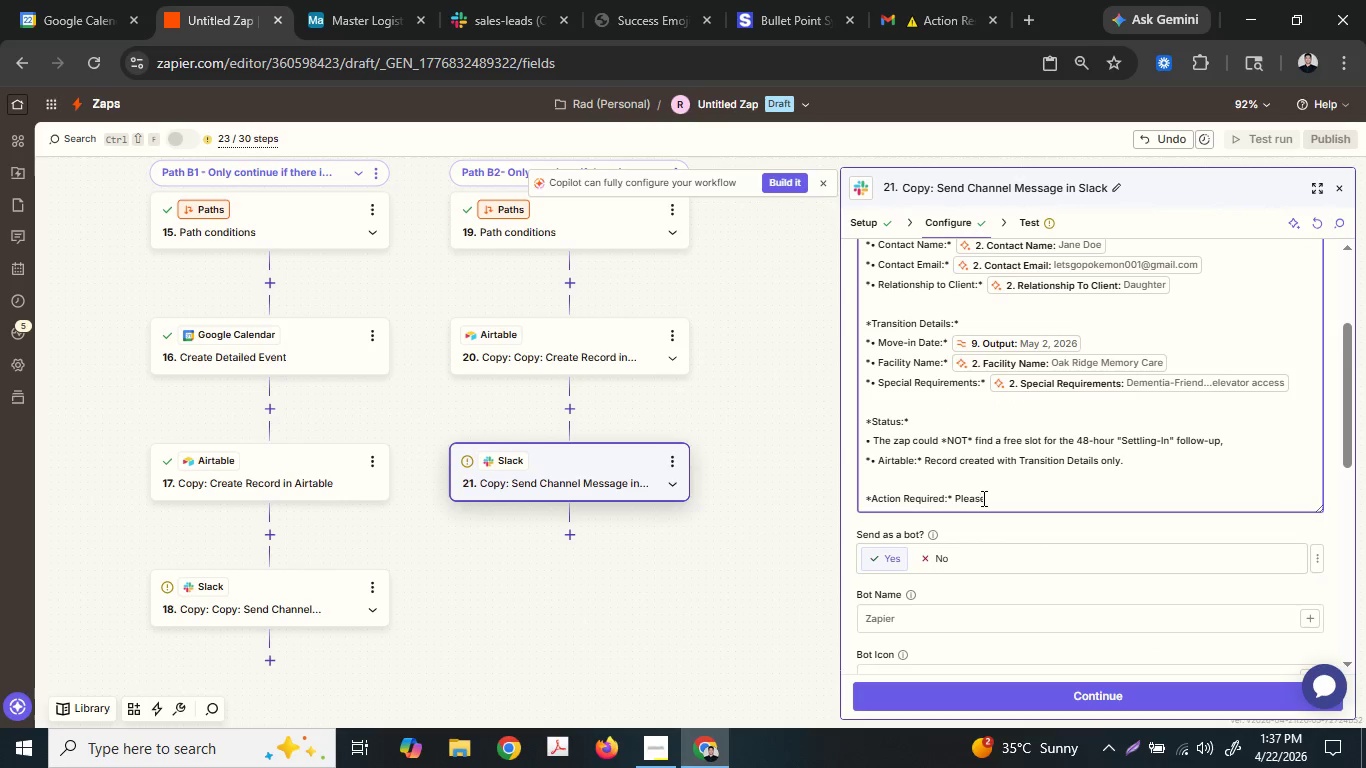 
type( manually)
 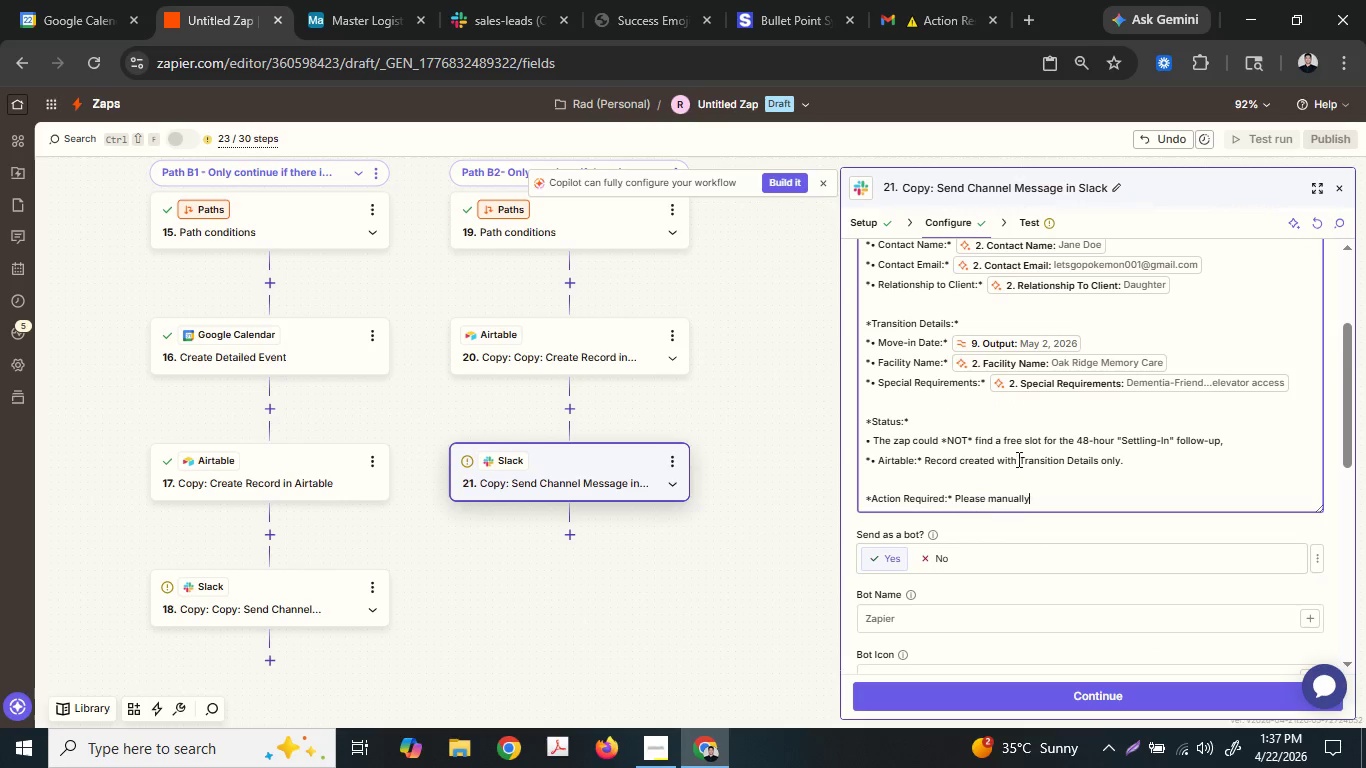 
type( schedule)
 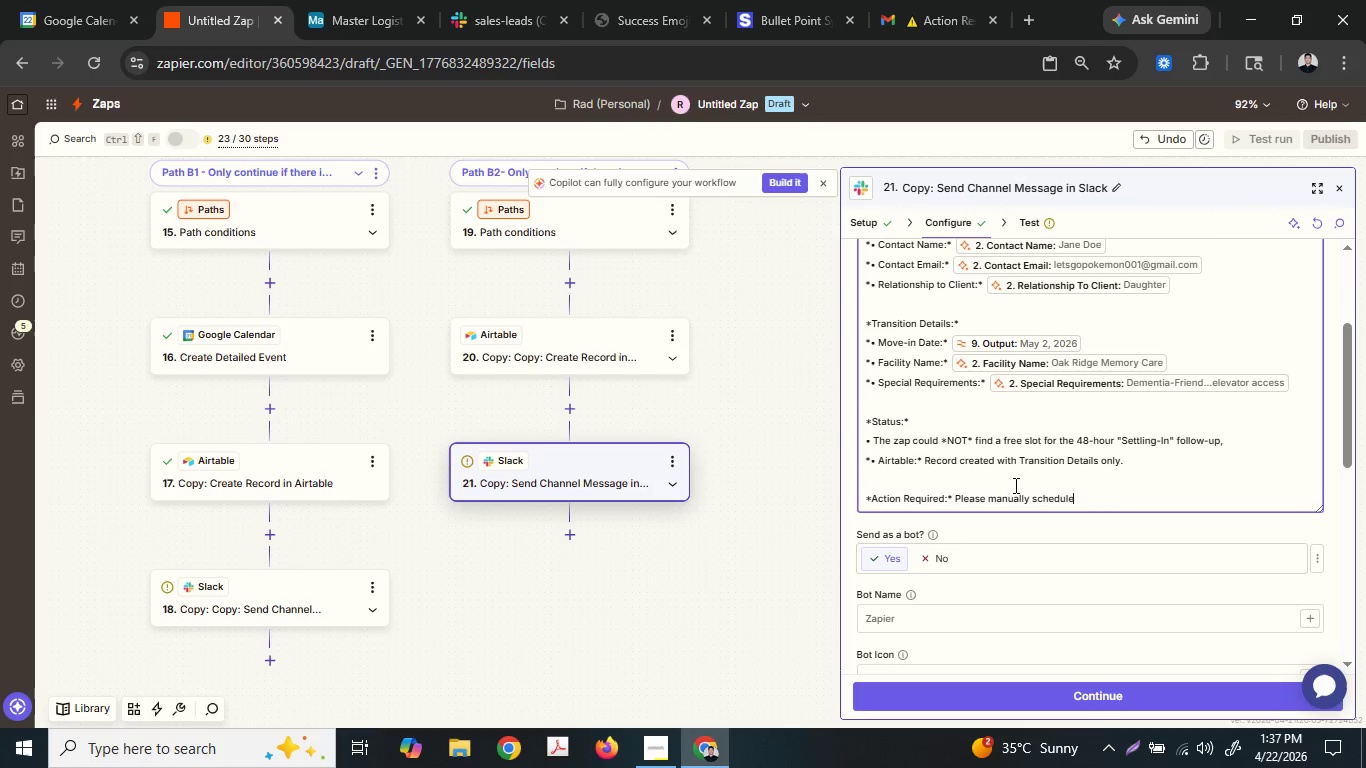 
type( the "Settling-In|)
key(Backspace)
type(" follow=)
key(Backspace)
type(-up for this client in)
 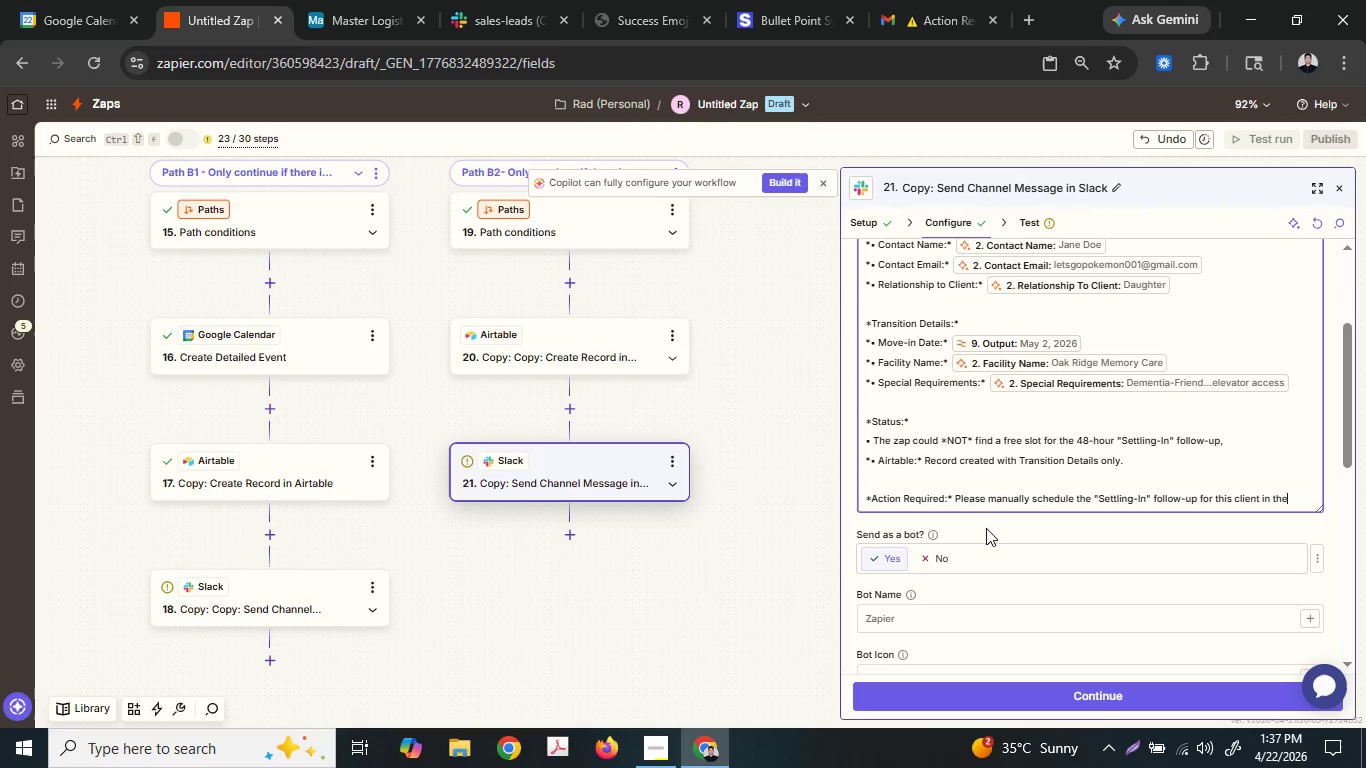 
 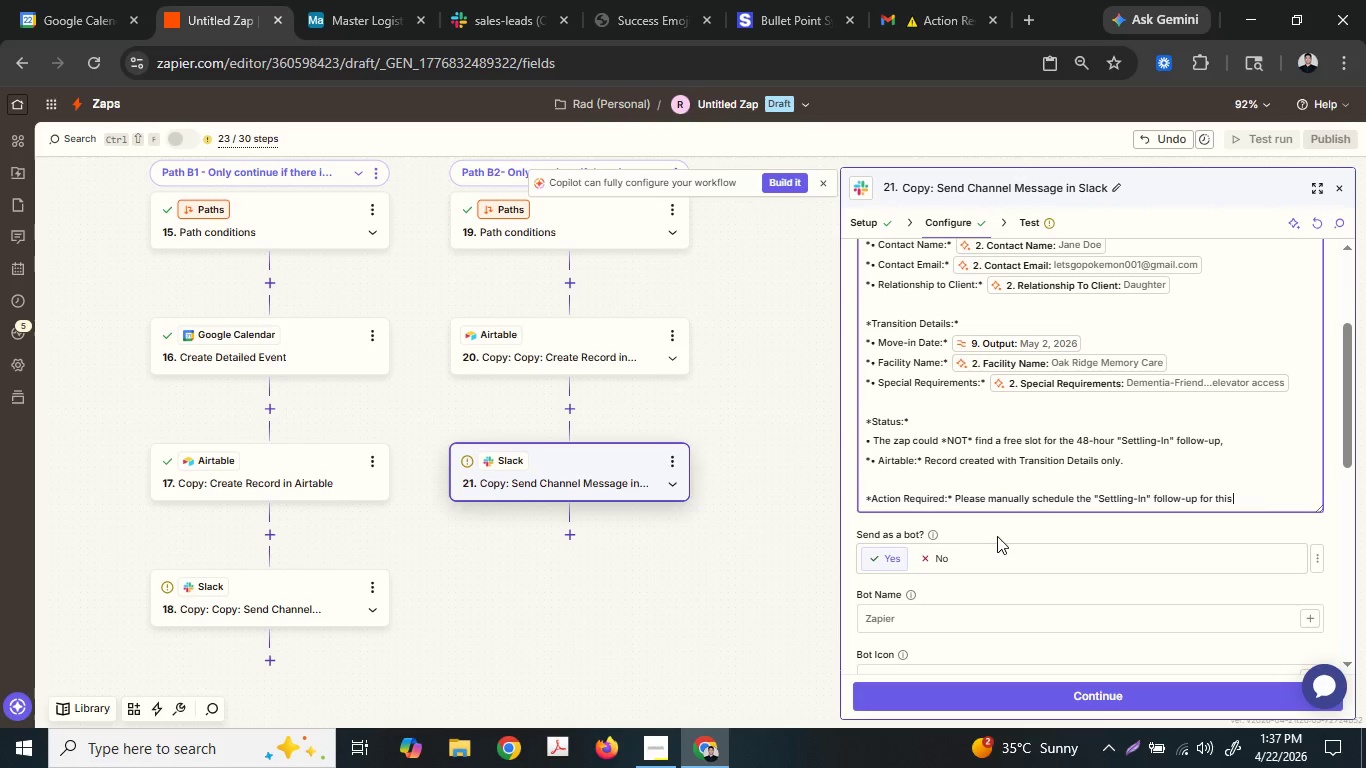 
type( the Mas)
 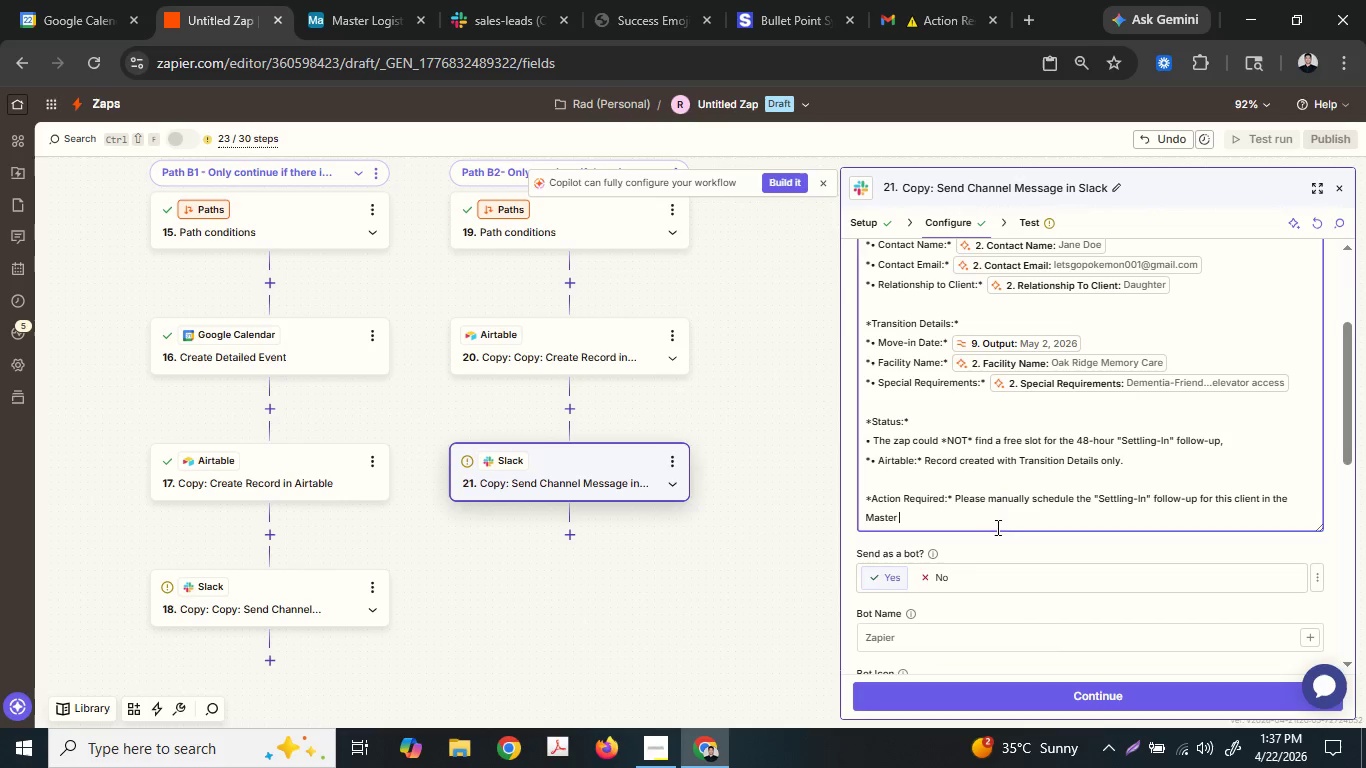 
 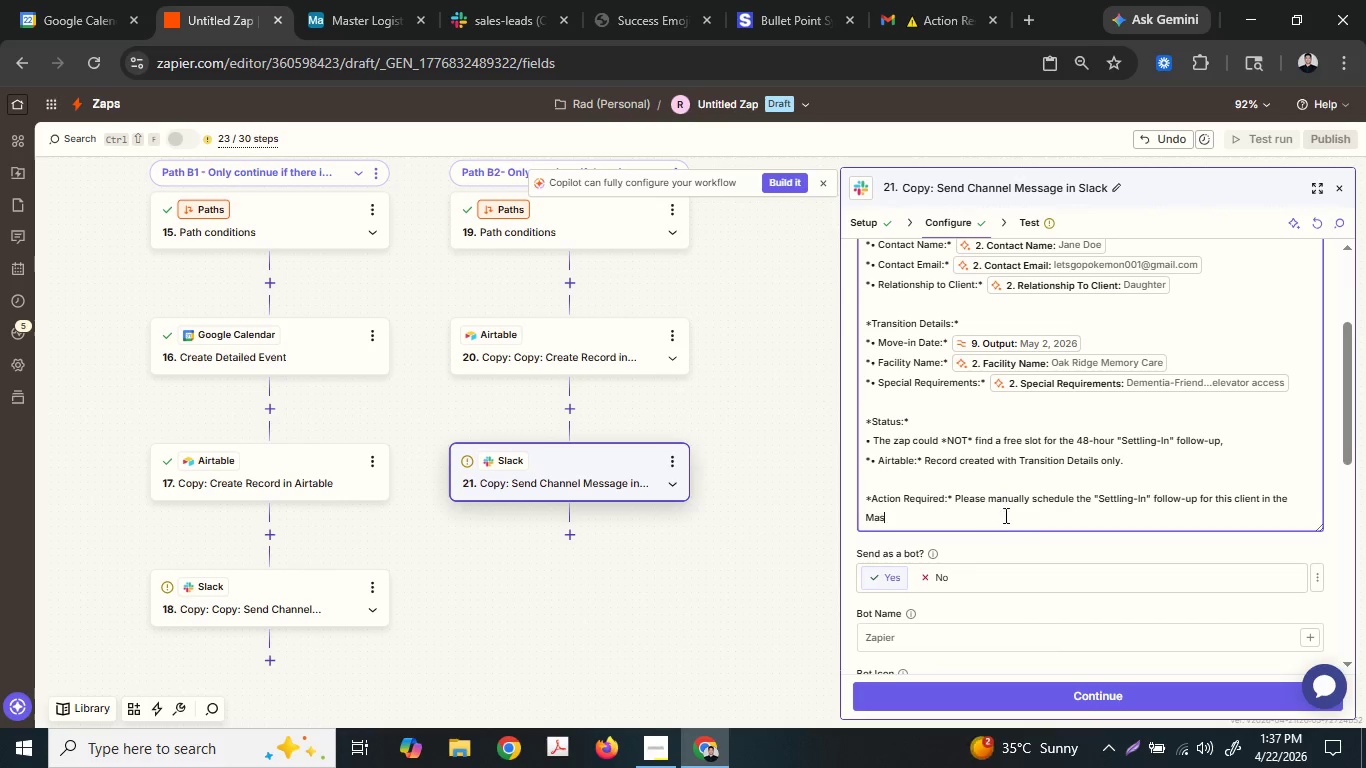 
type(ter Logis)
 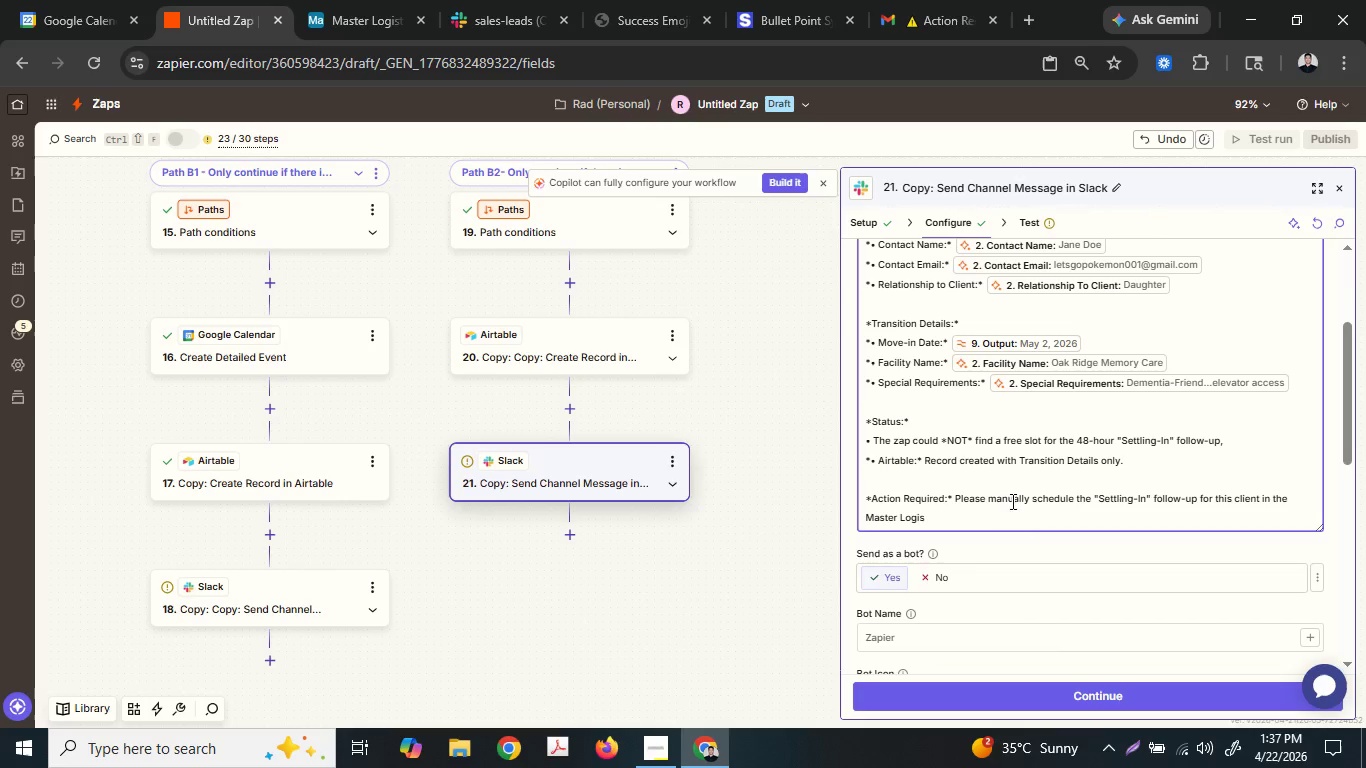 
type(tics Hub.)
 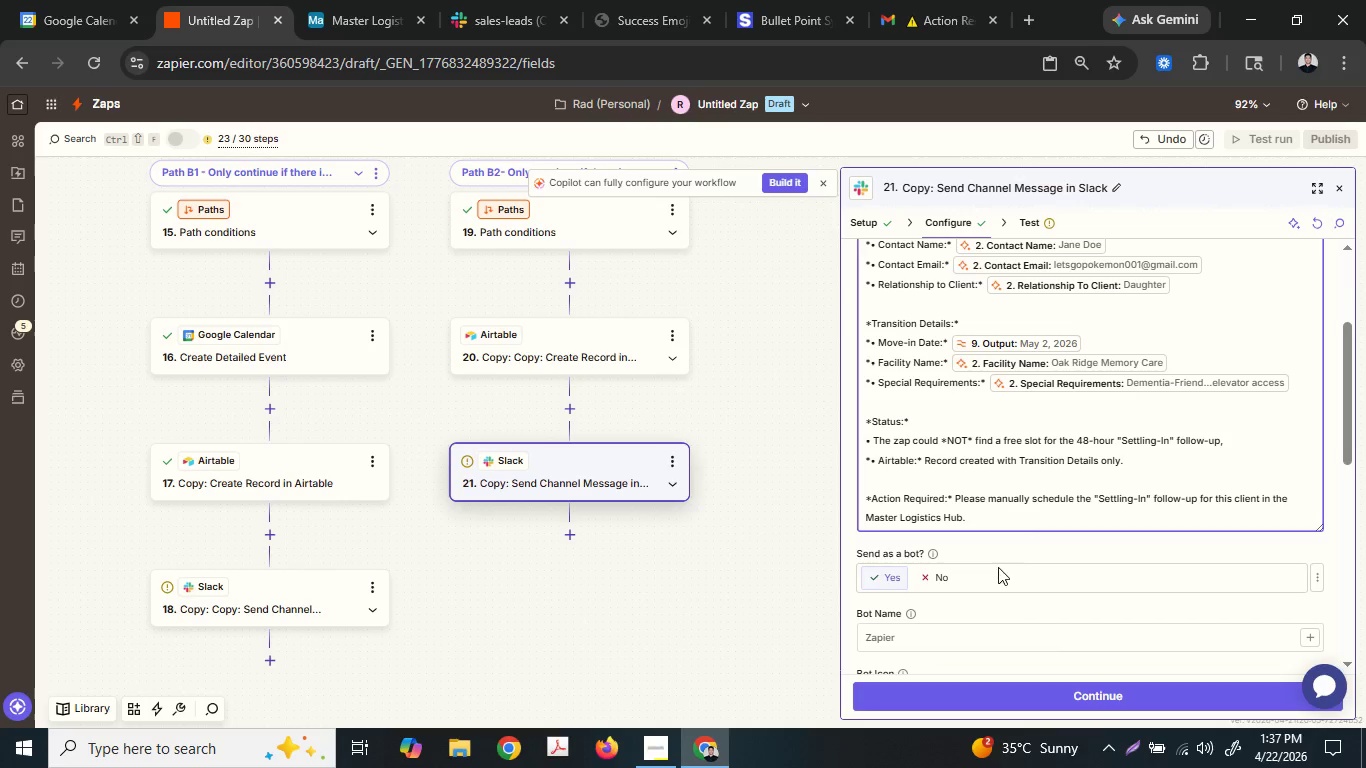 
scroll: coordinate [997, 568], scroll_direction: down, amount: 2.0
 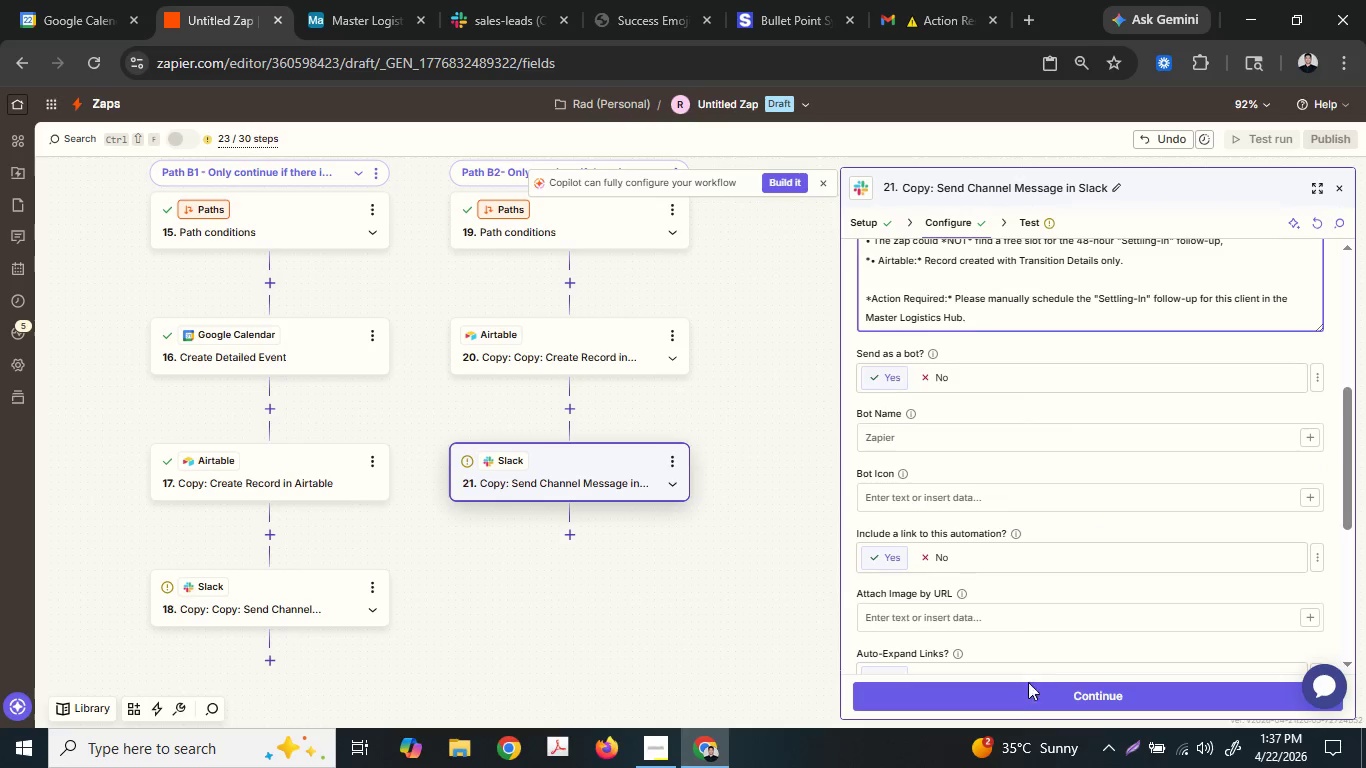 
left_click([1027, 686])
 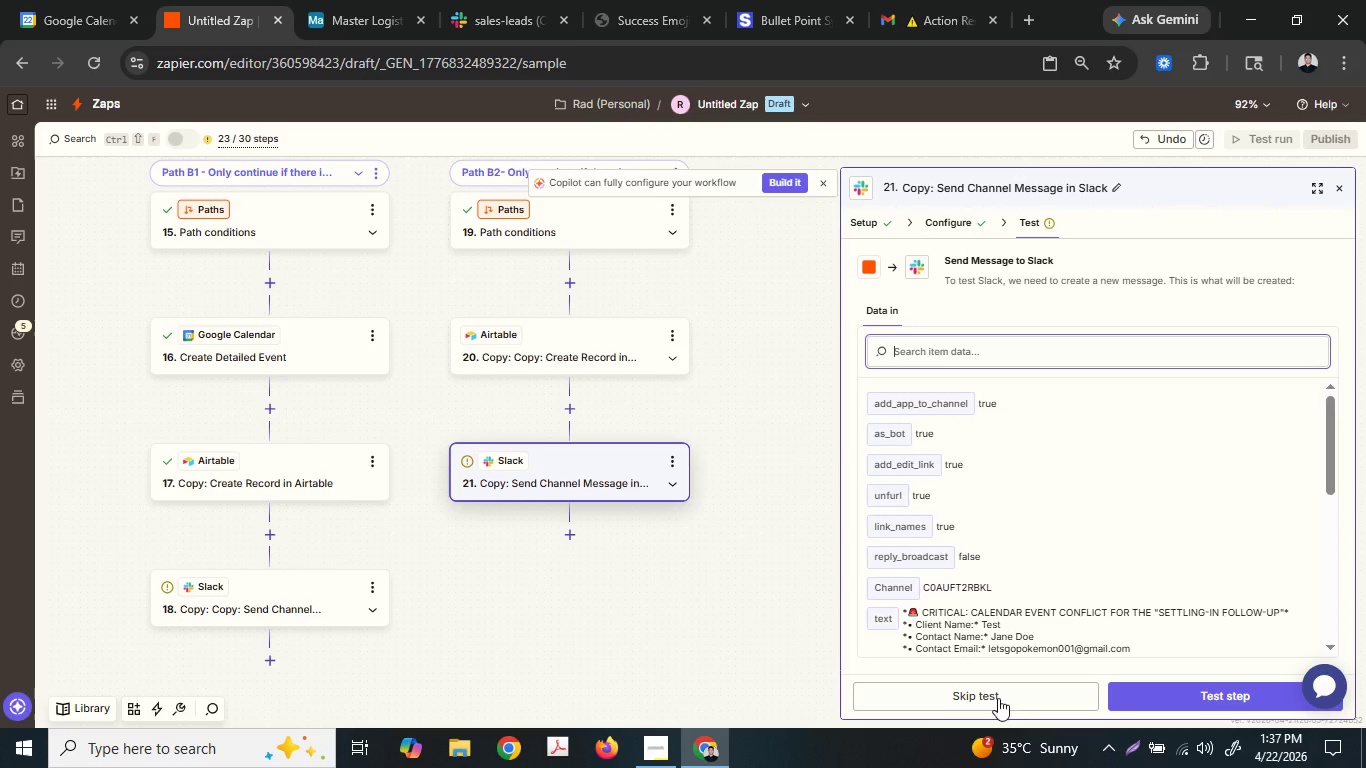 
left_click([1149, 696])
 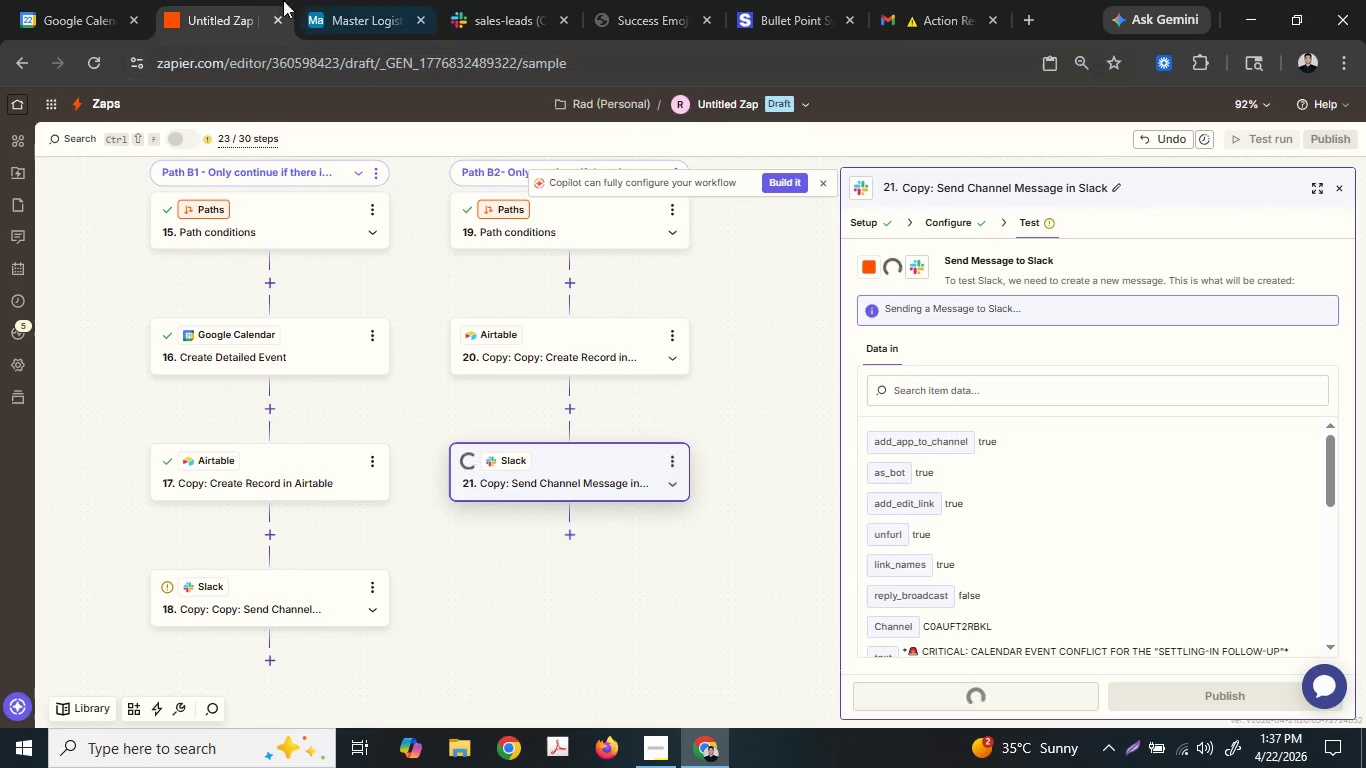 
left_click([491, 0])
 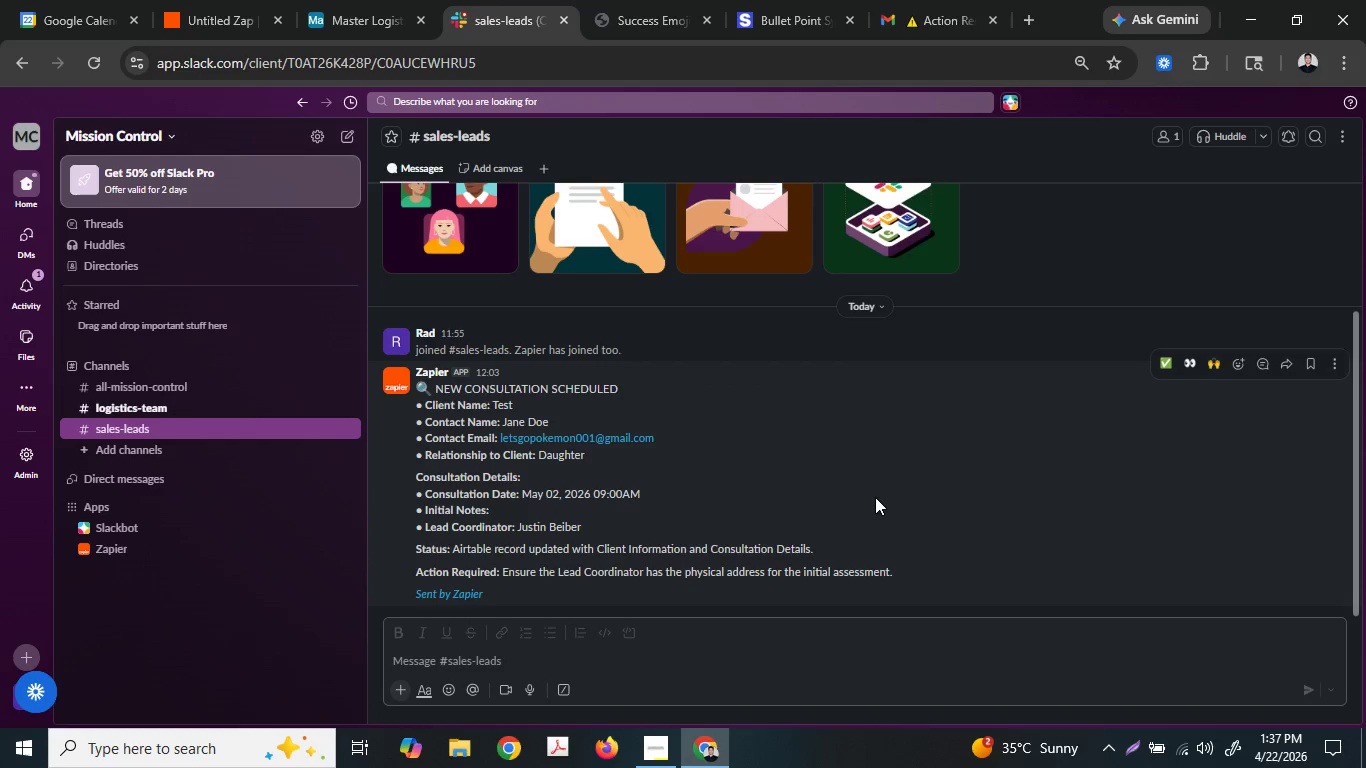 
scroll: coordinate [875, 497], scroll_direction: down, amount: 1.0
 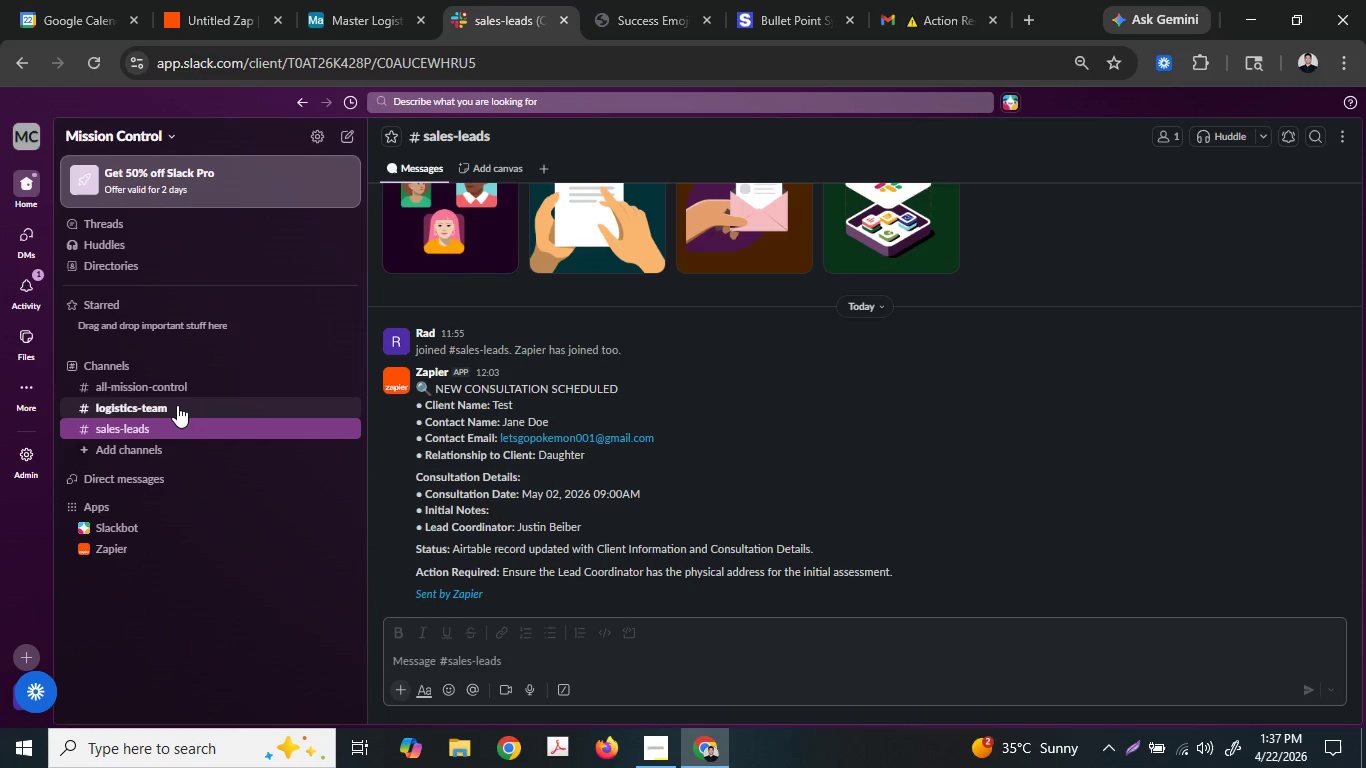 
left_click([177, 405])
 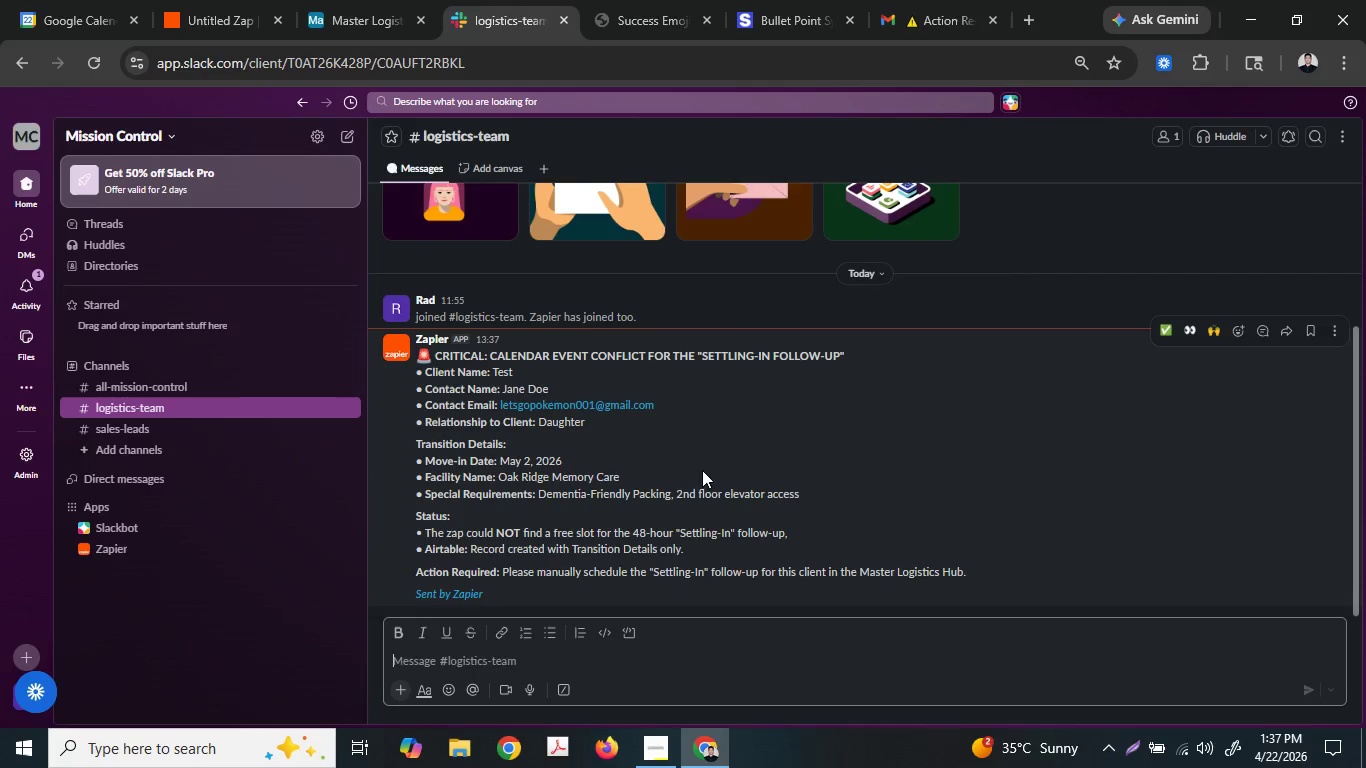 
scroll: coordinate [700, 529], scroll_direction: down, amount: 1.0
 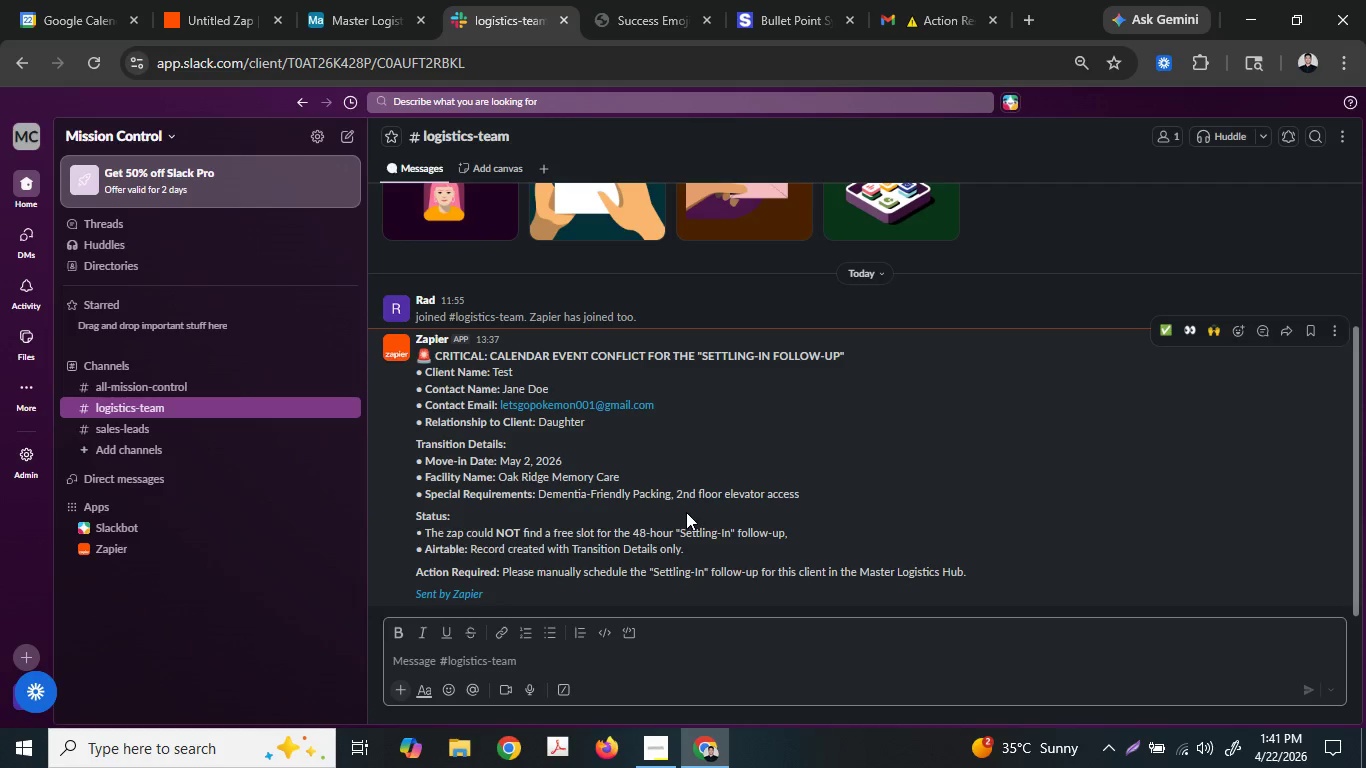 
wait(190.06)
 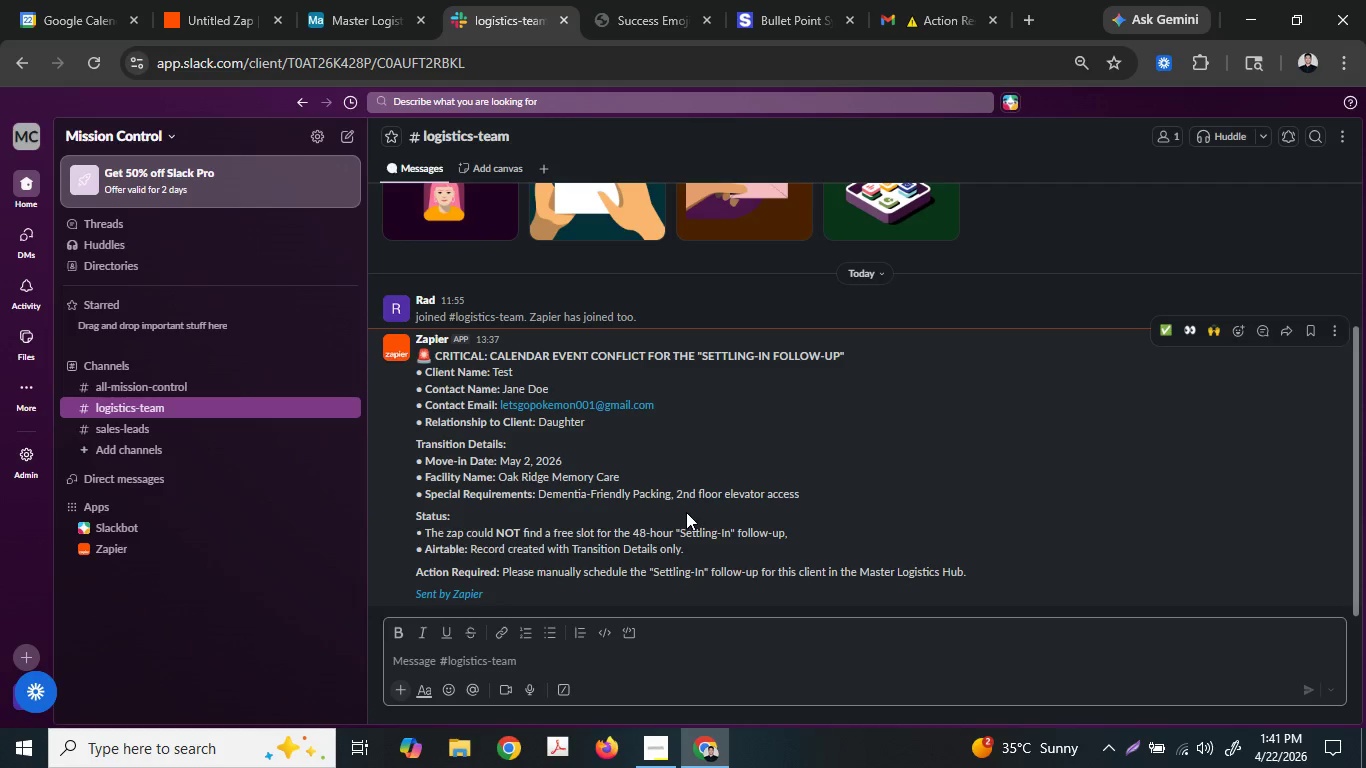 
left_click([670, 752])